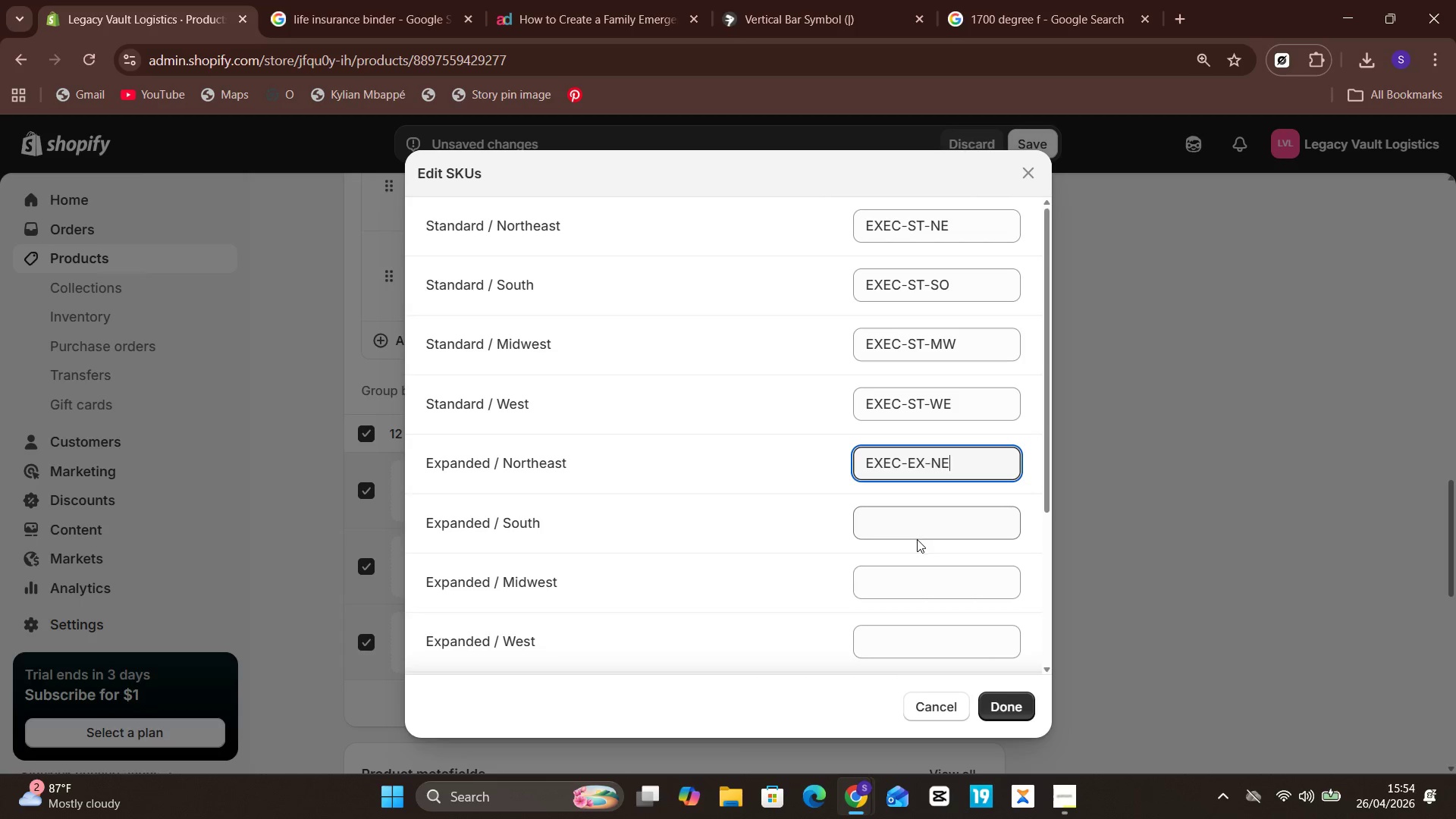 
left_click([928, 510])
 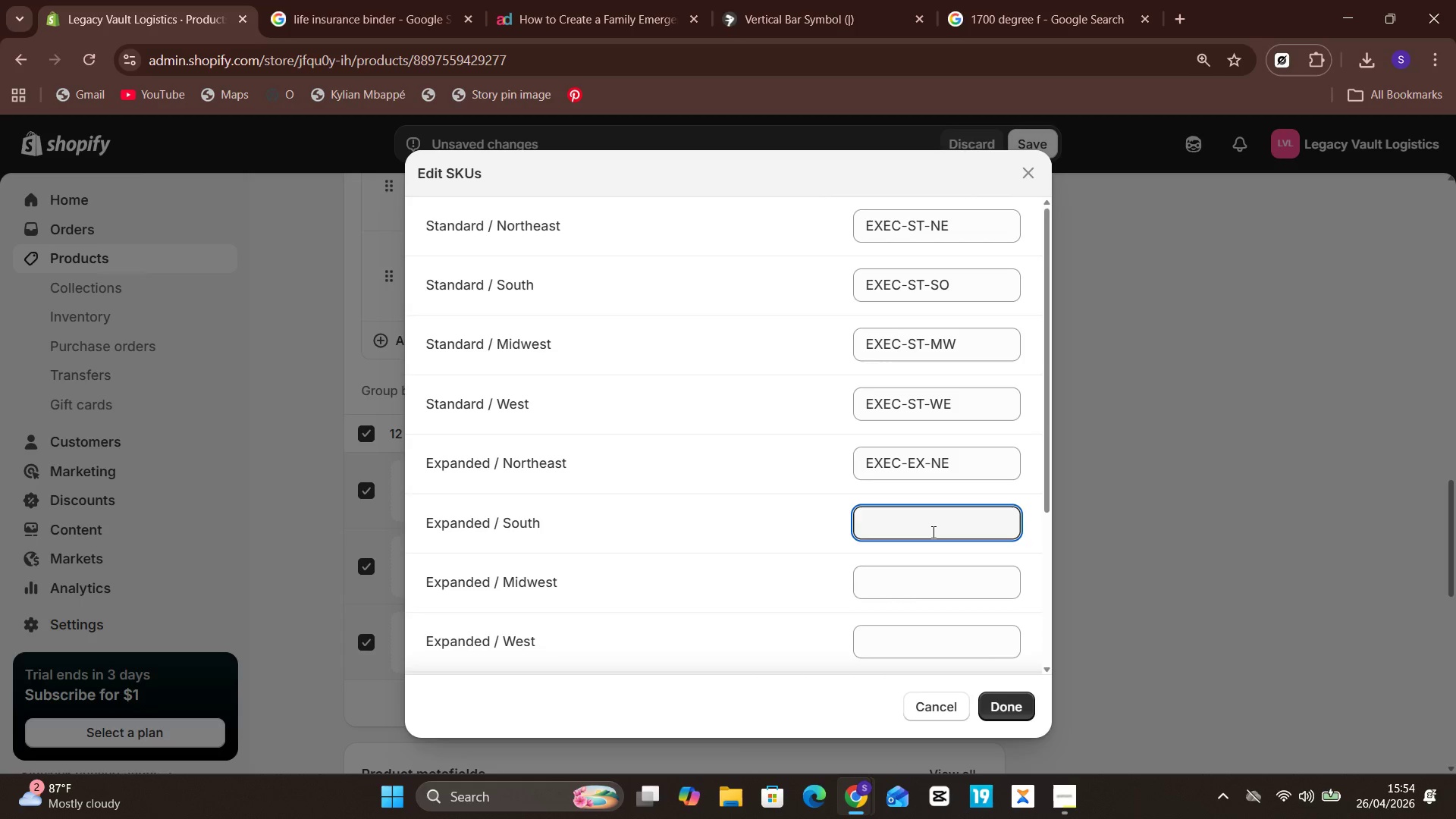 
wait(8.8)
 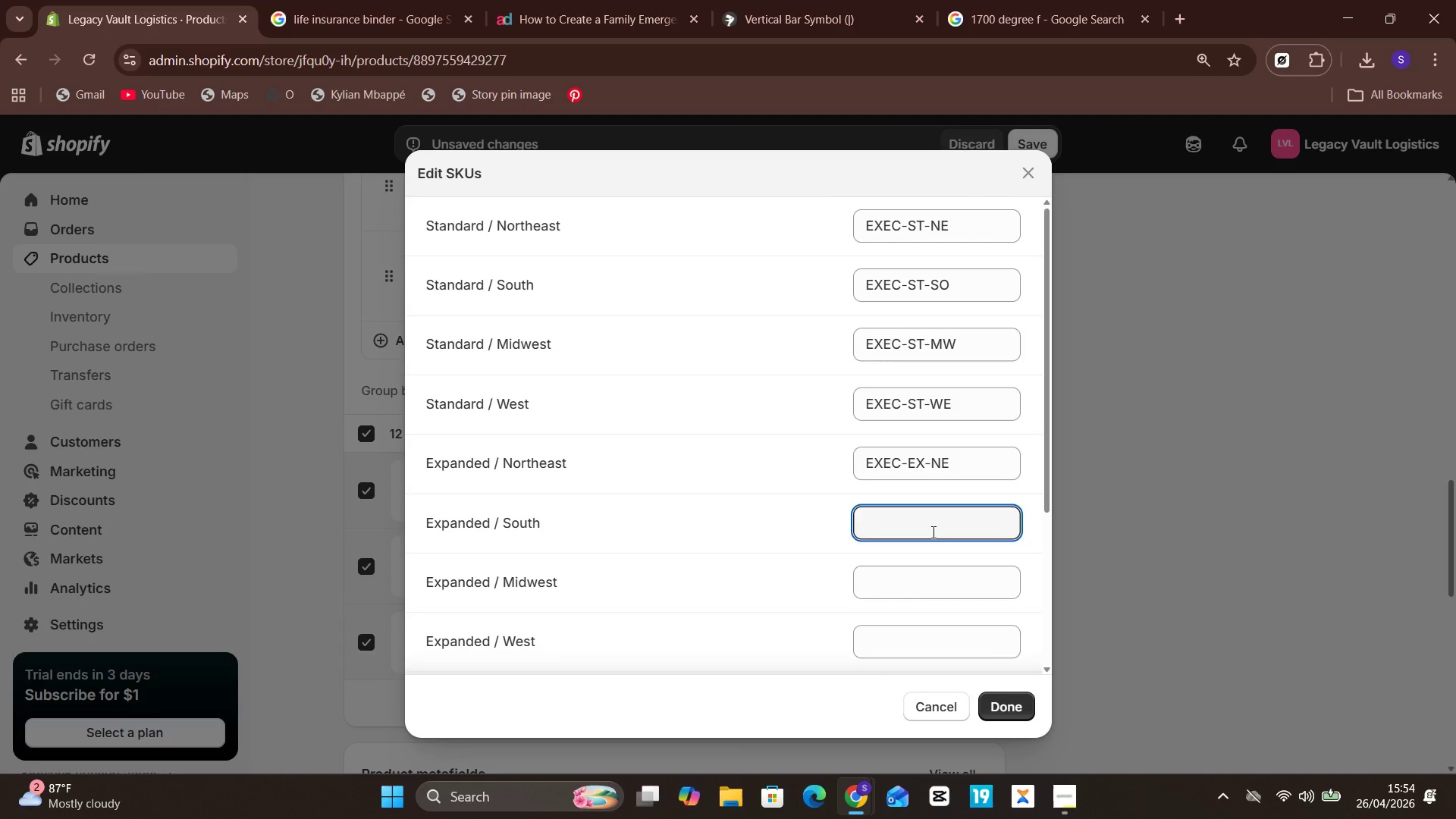 
type(EXEC-EX-SO)
 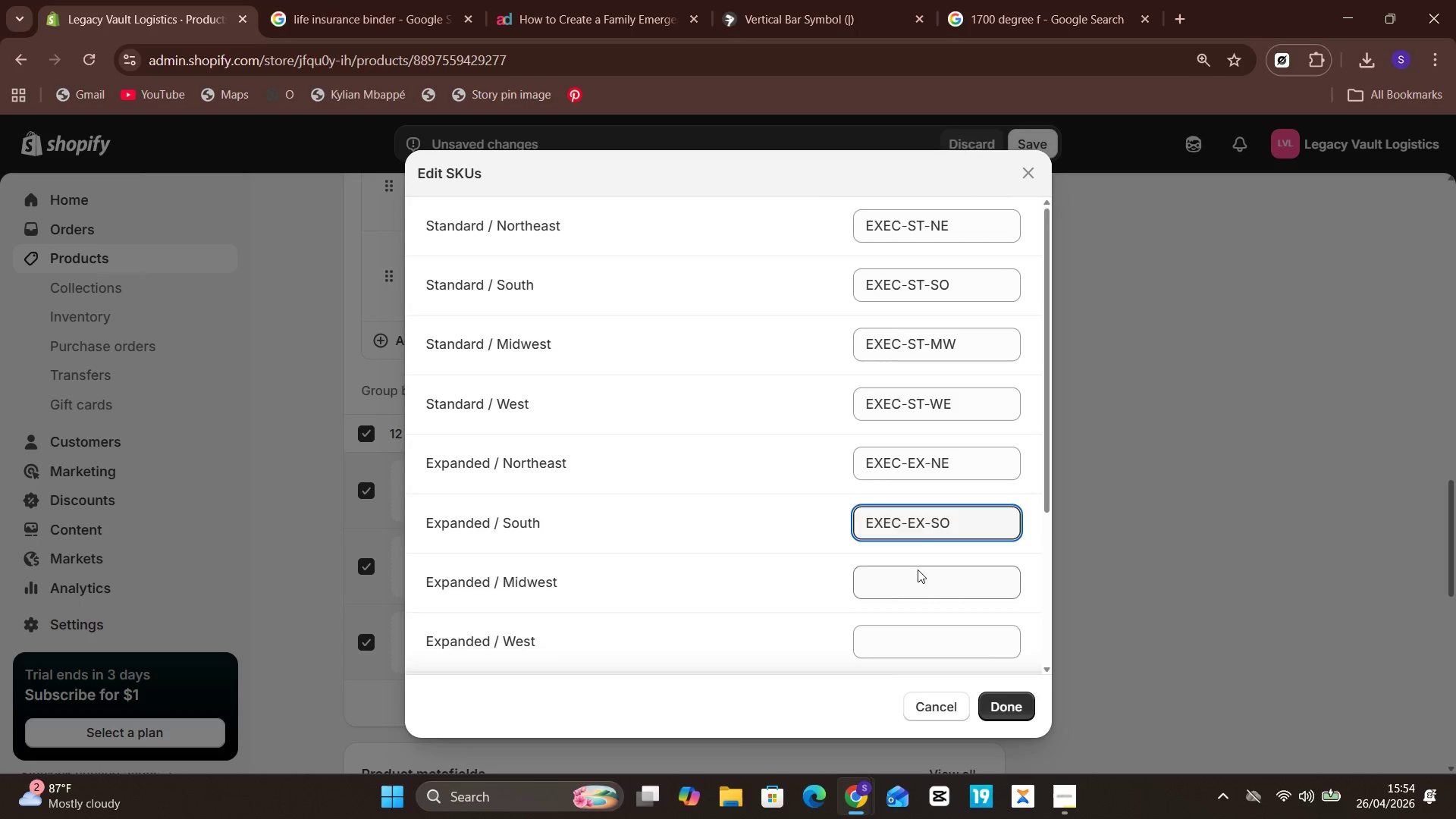 
left_click([918, 568])
 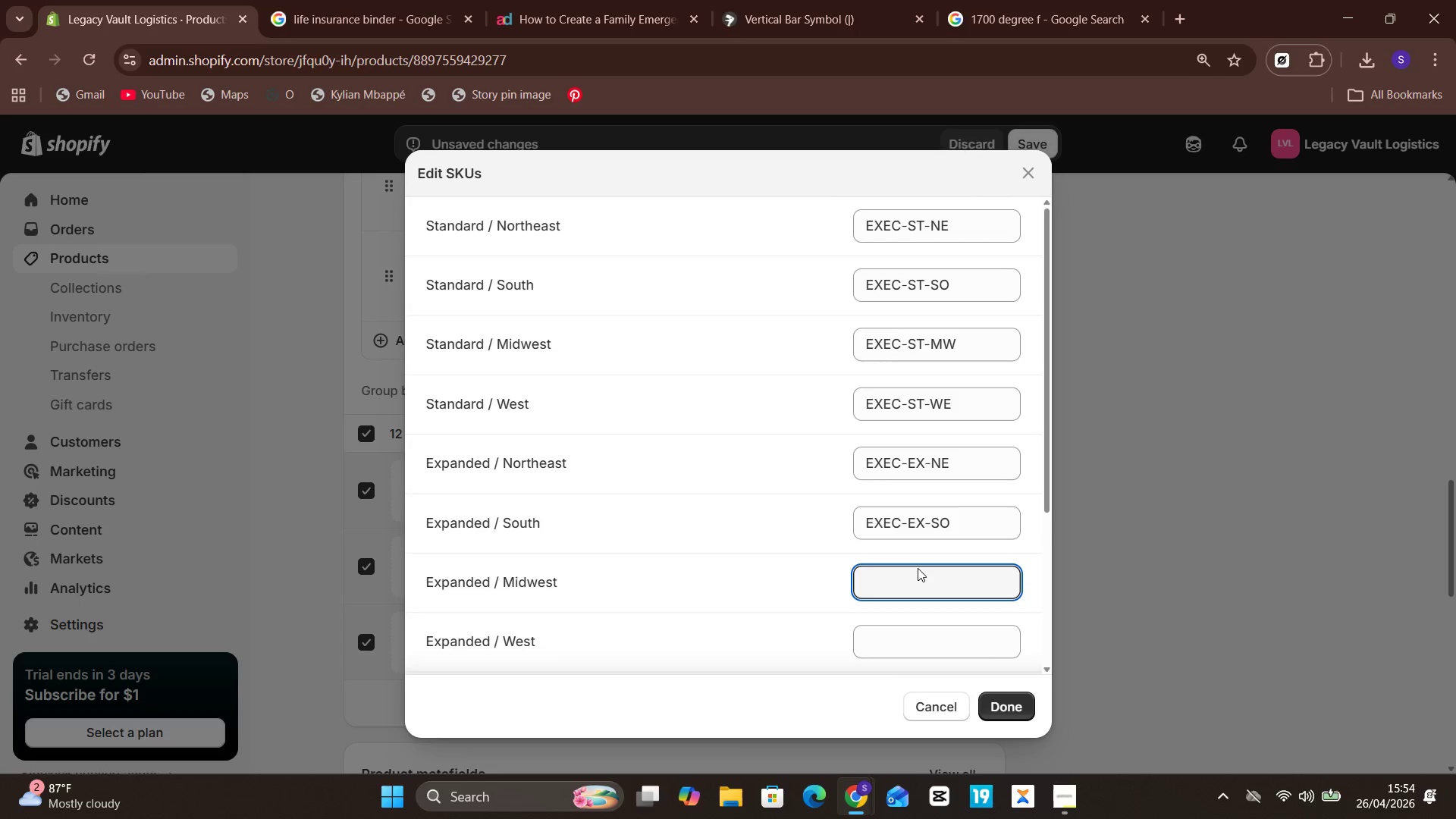 
type(EXEC-EX-)
 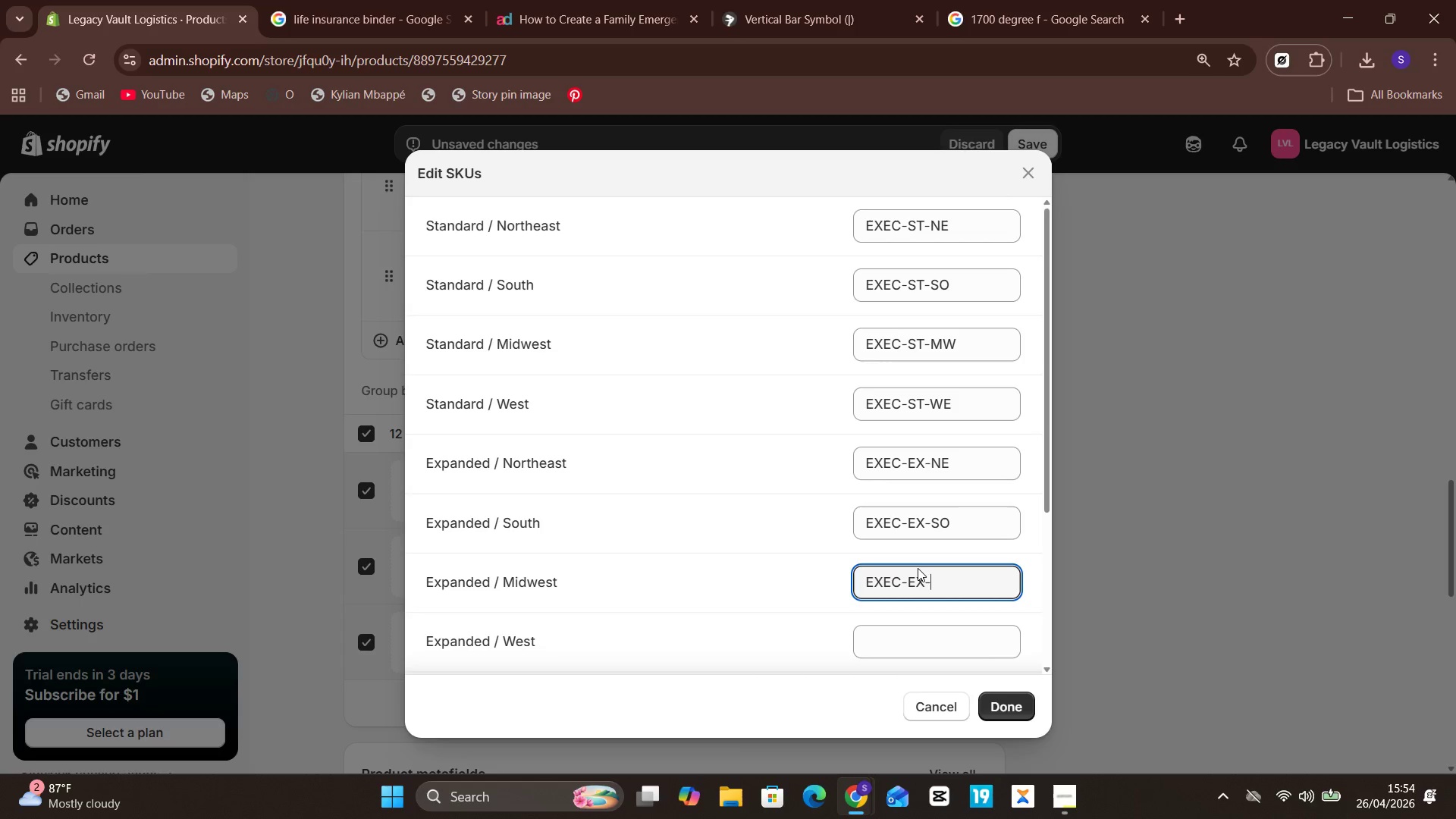 
type(MW)
 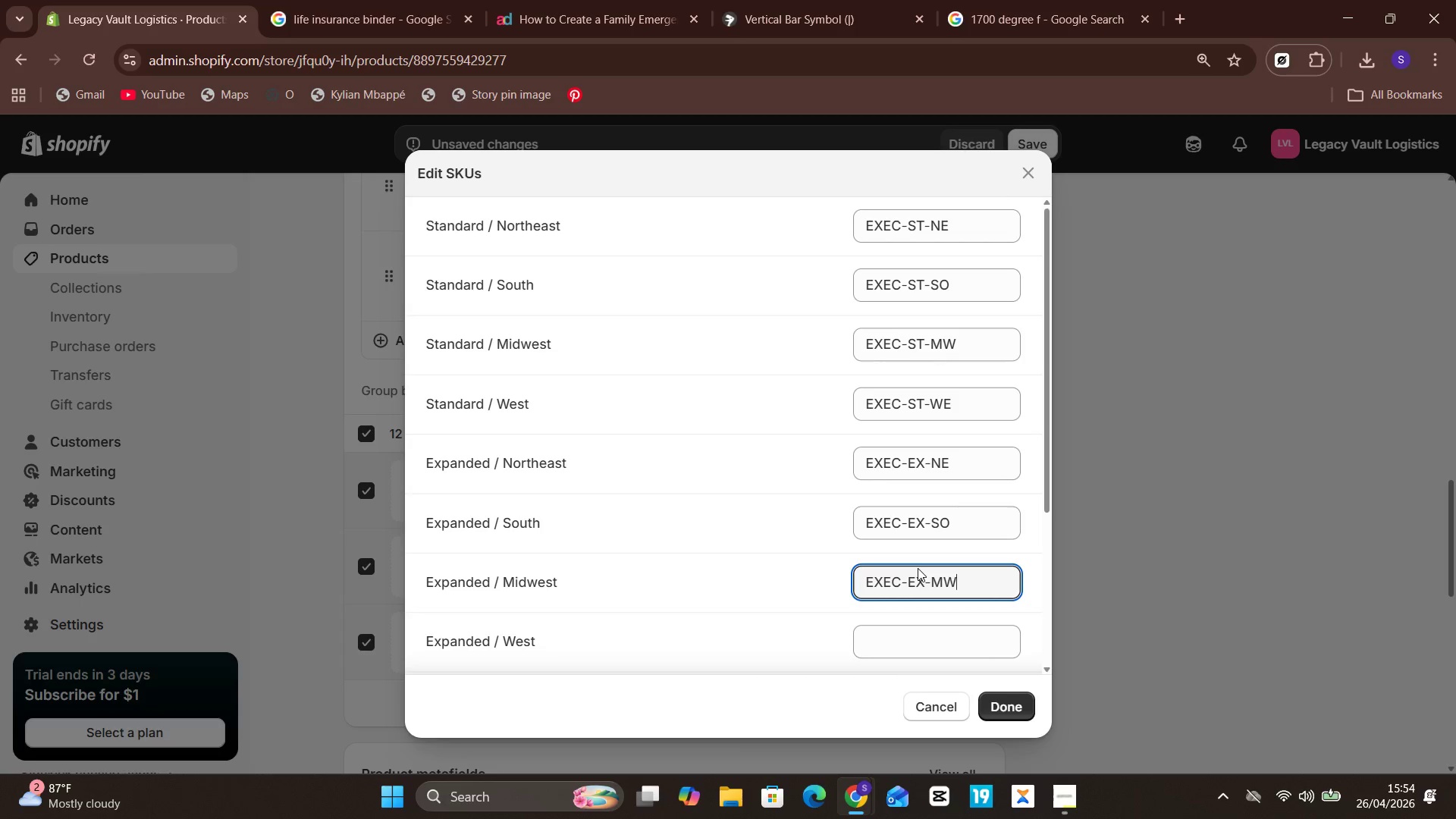 
left_click([948, 650])
 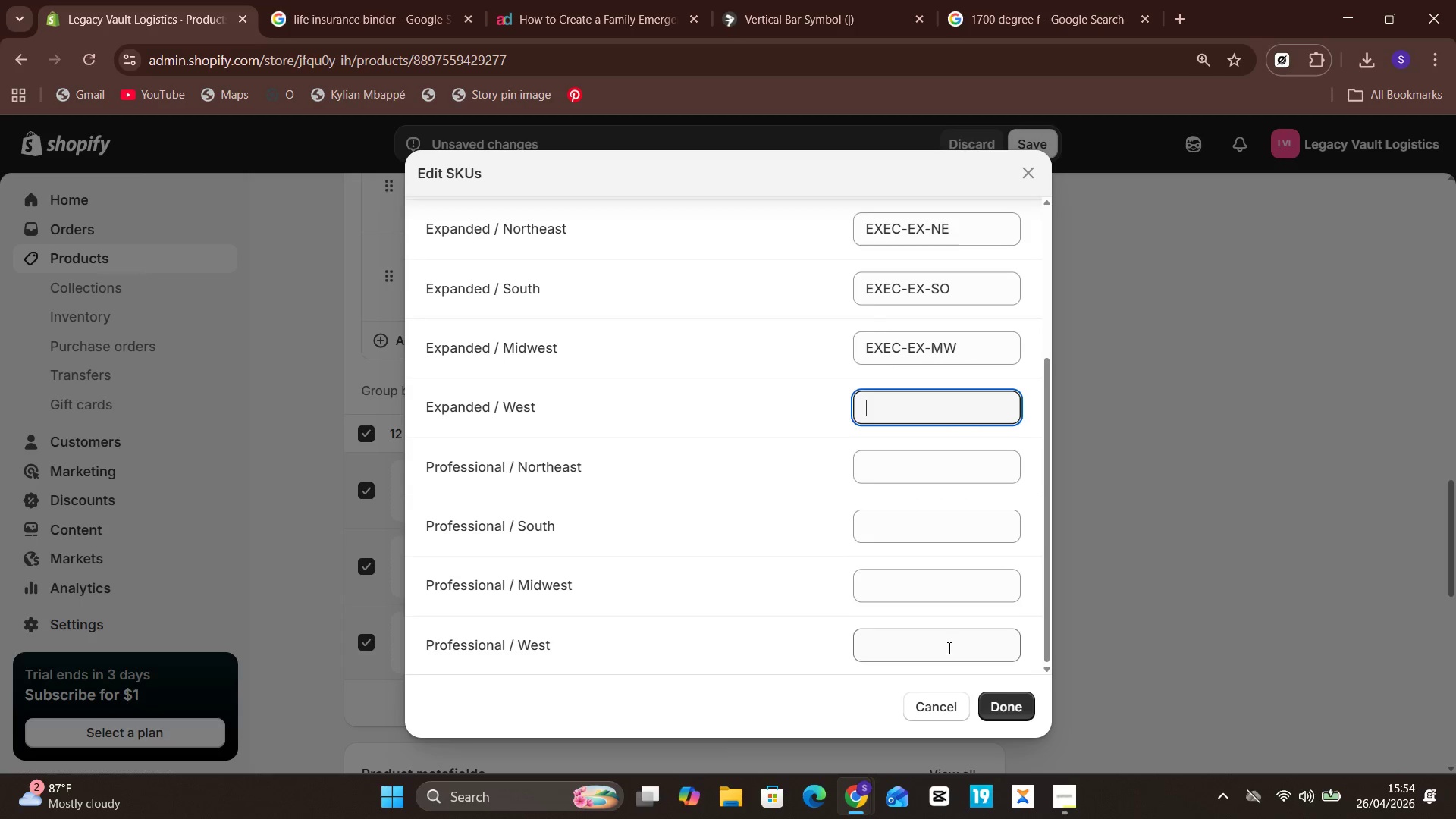 
type(EXEC-)
 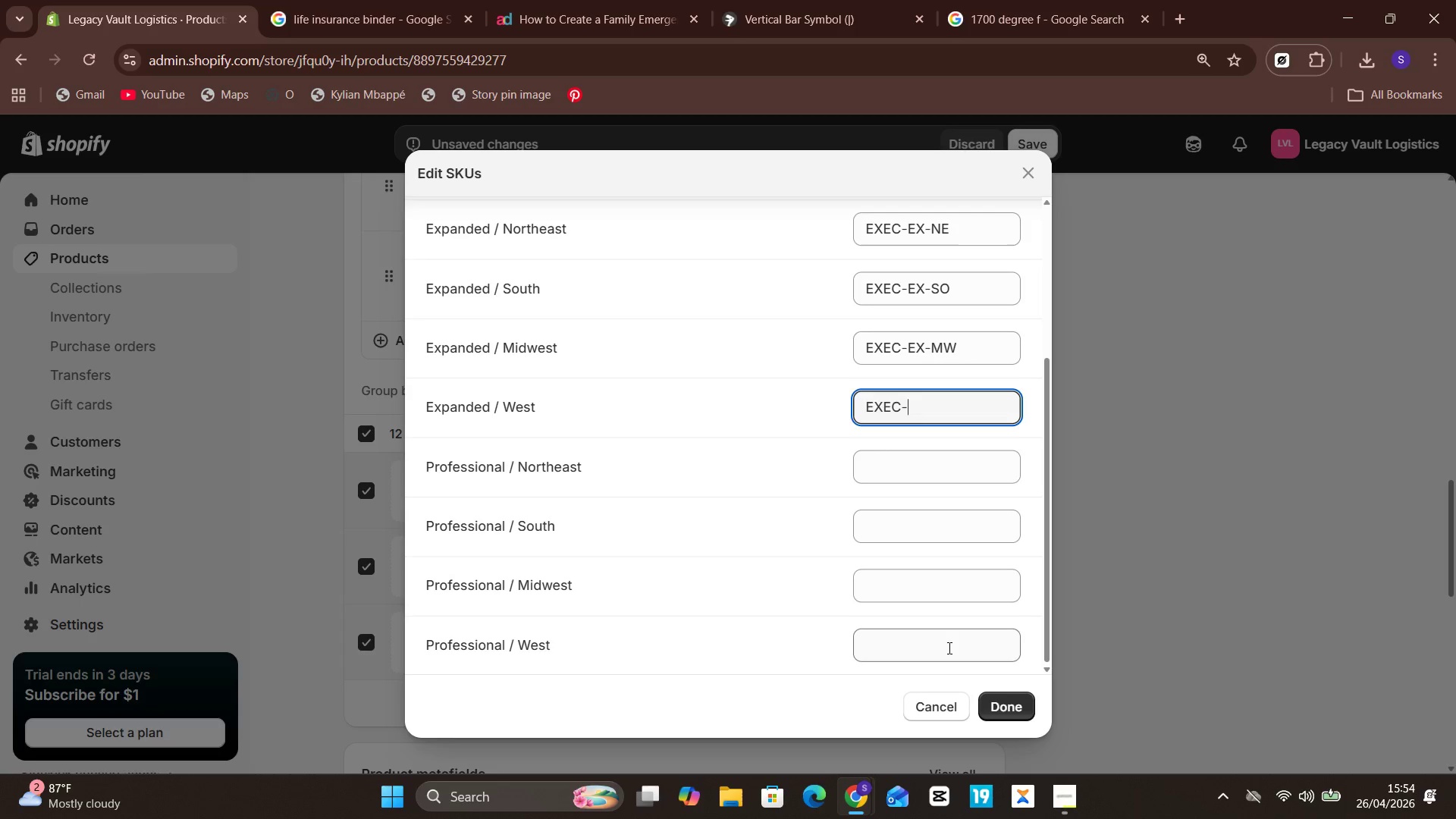 
wait(7.3)
 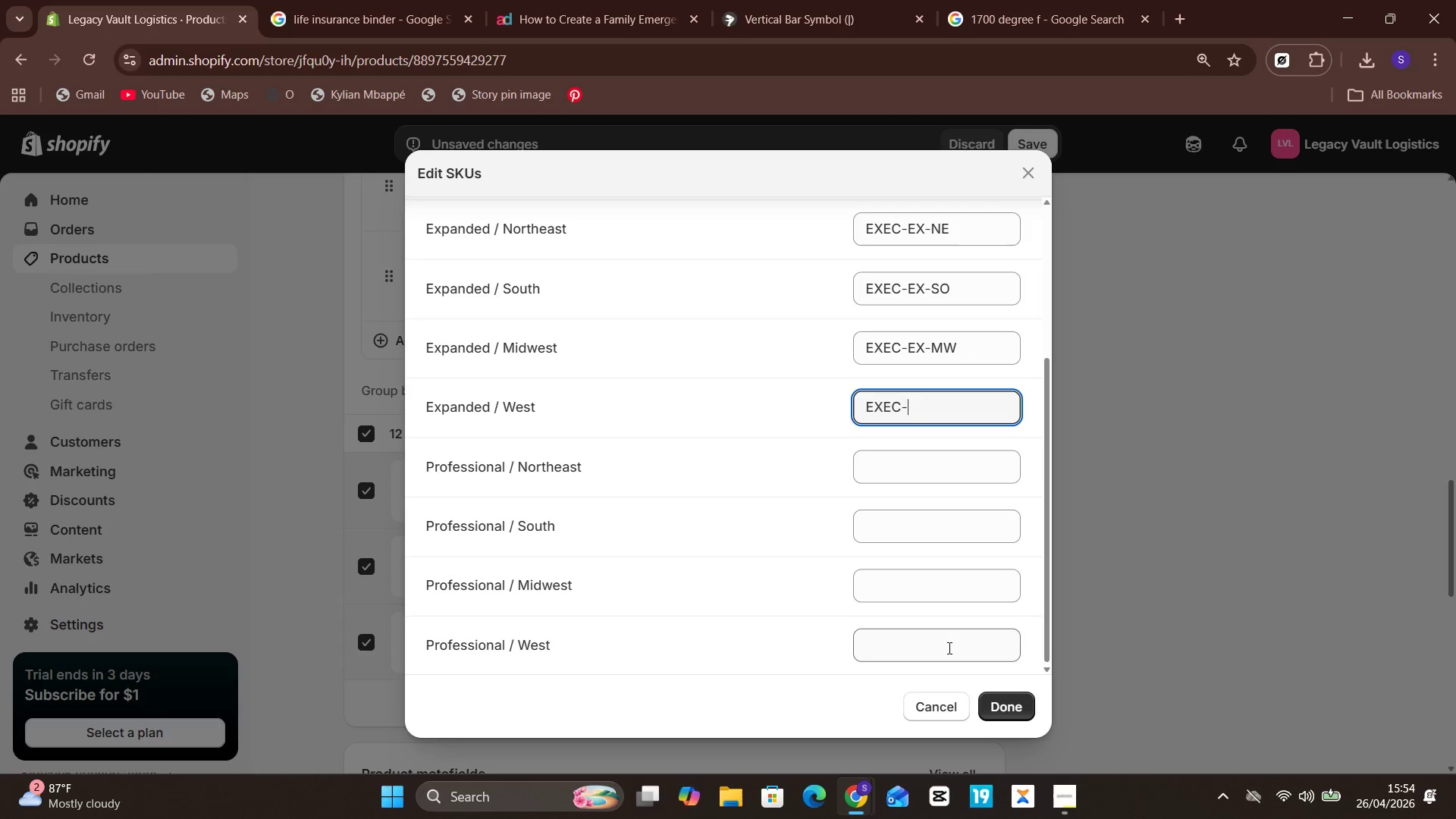 
type(EX-)
 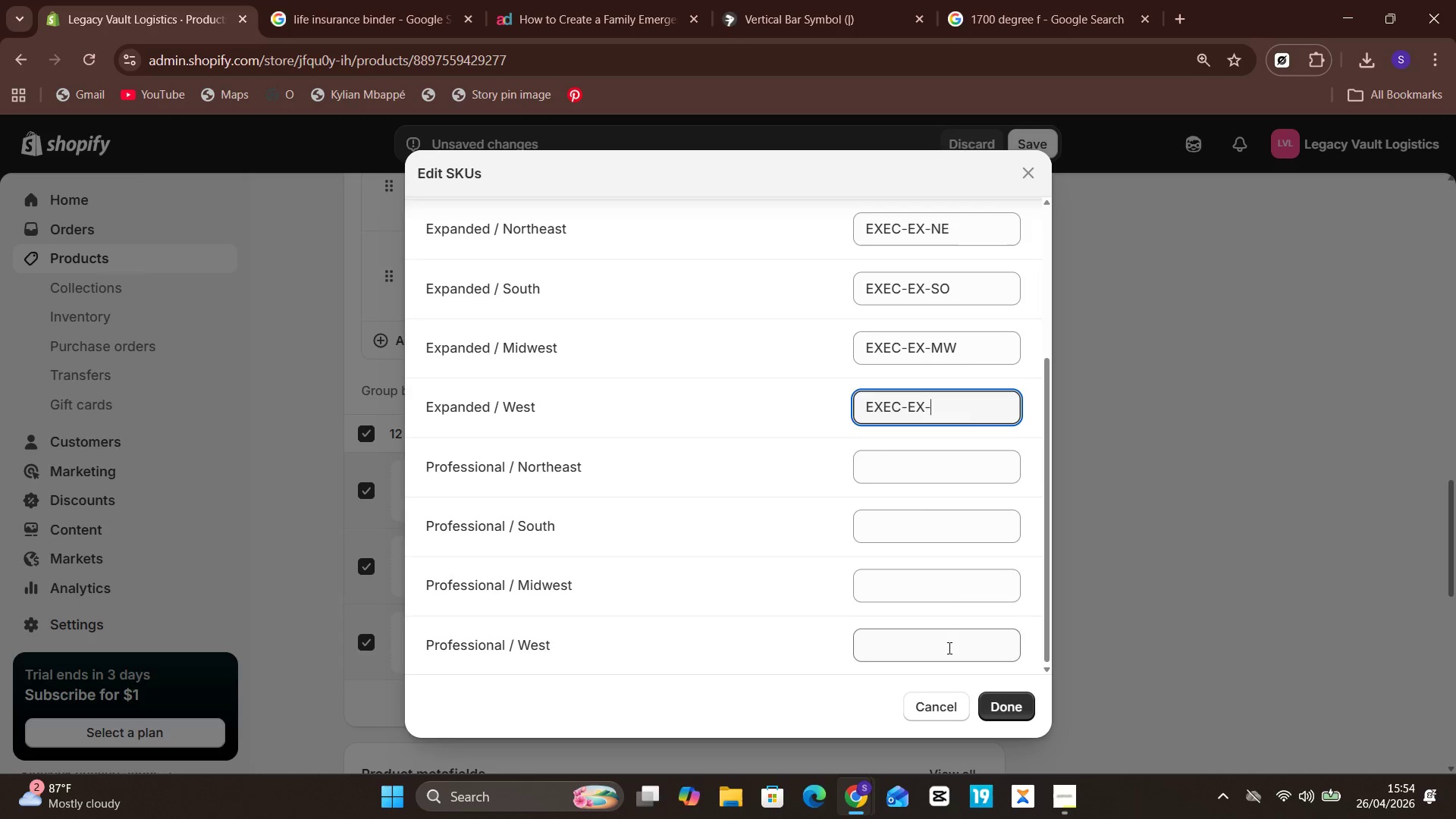 
wait(7.86)
 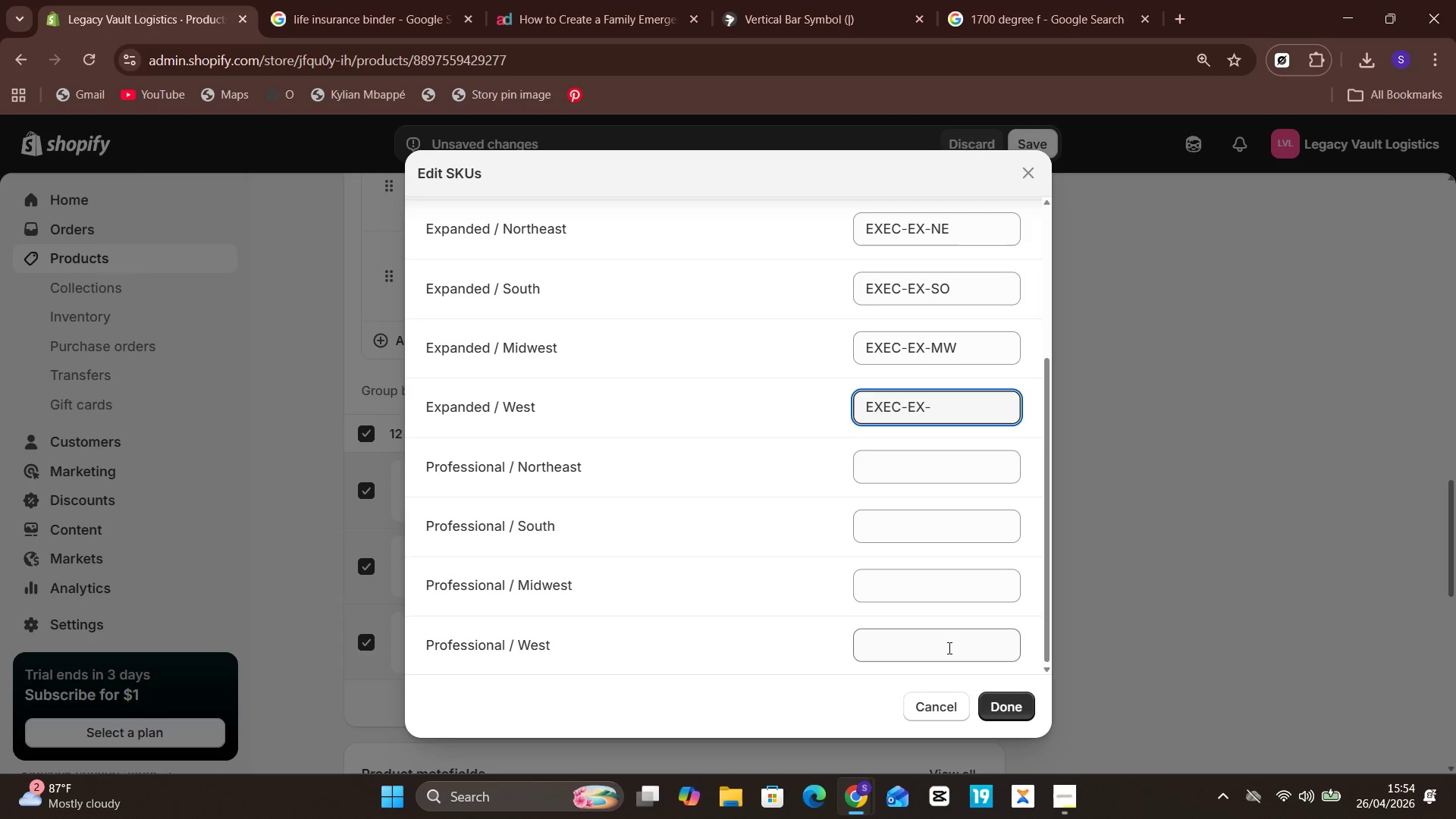 
type(WE)
 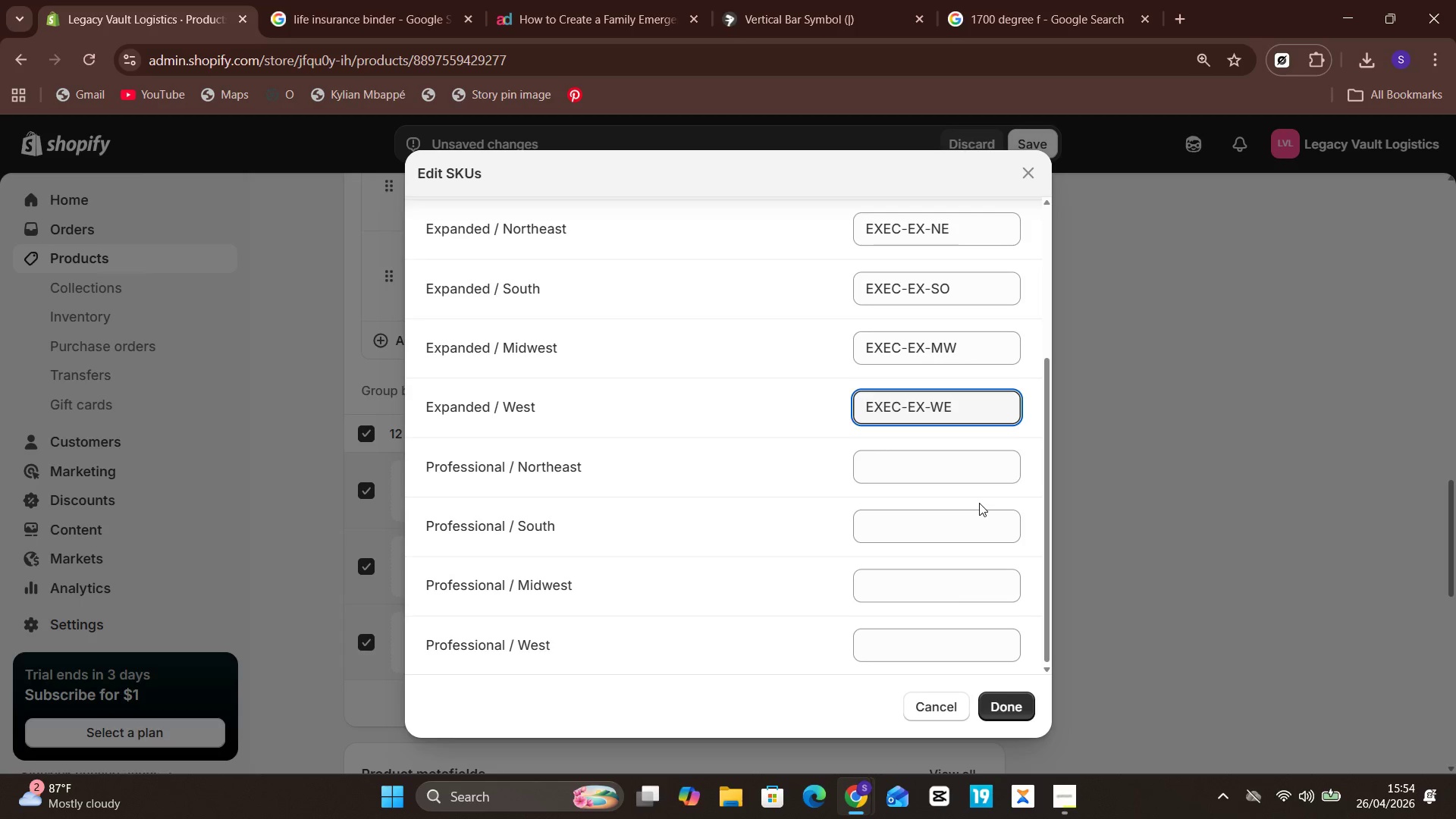 
left_click([991, 468])
 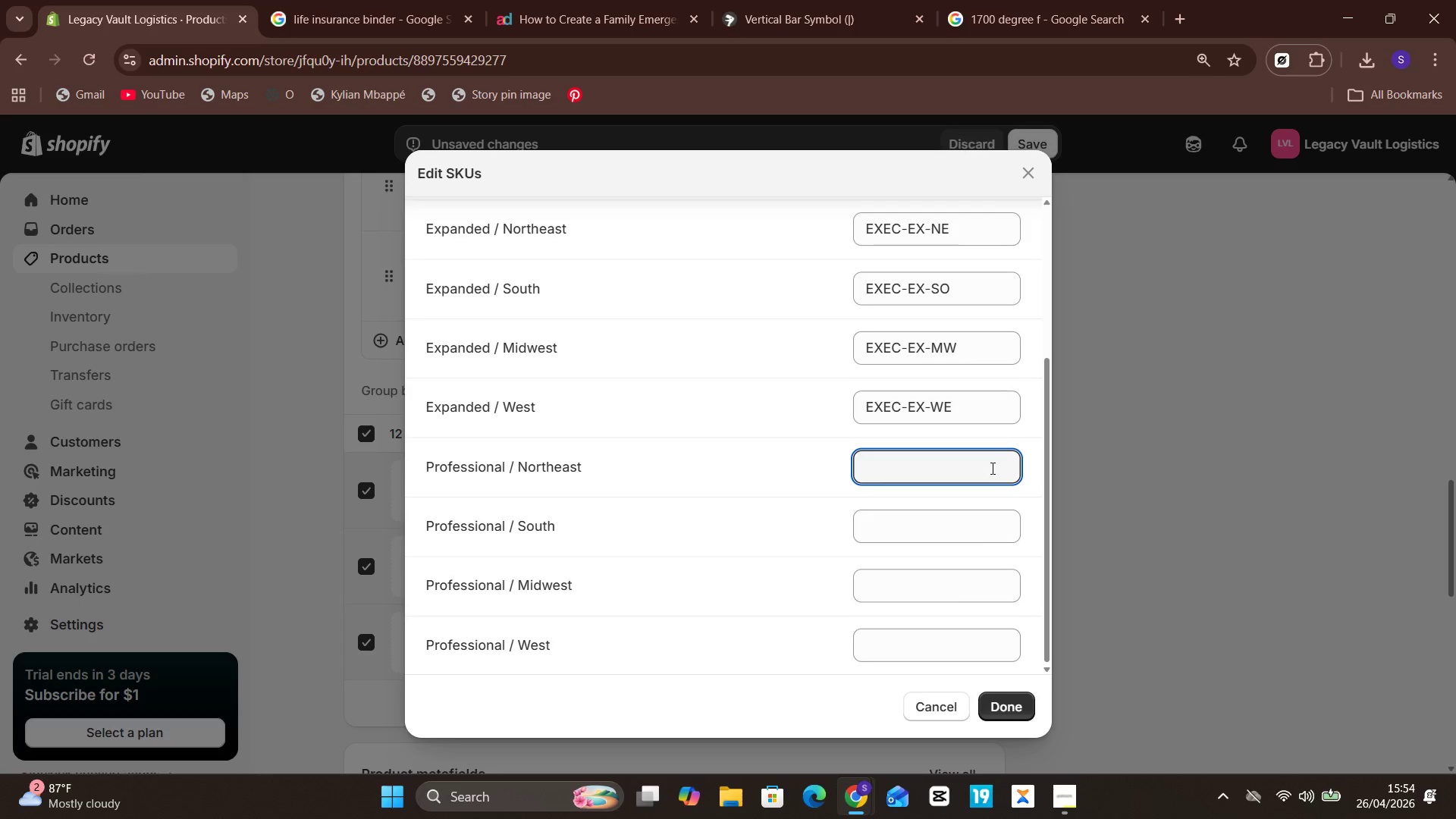 
type(EXEC-)
 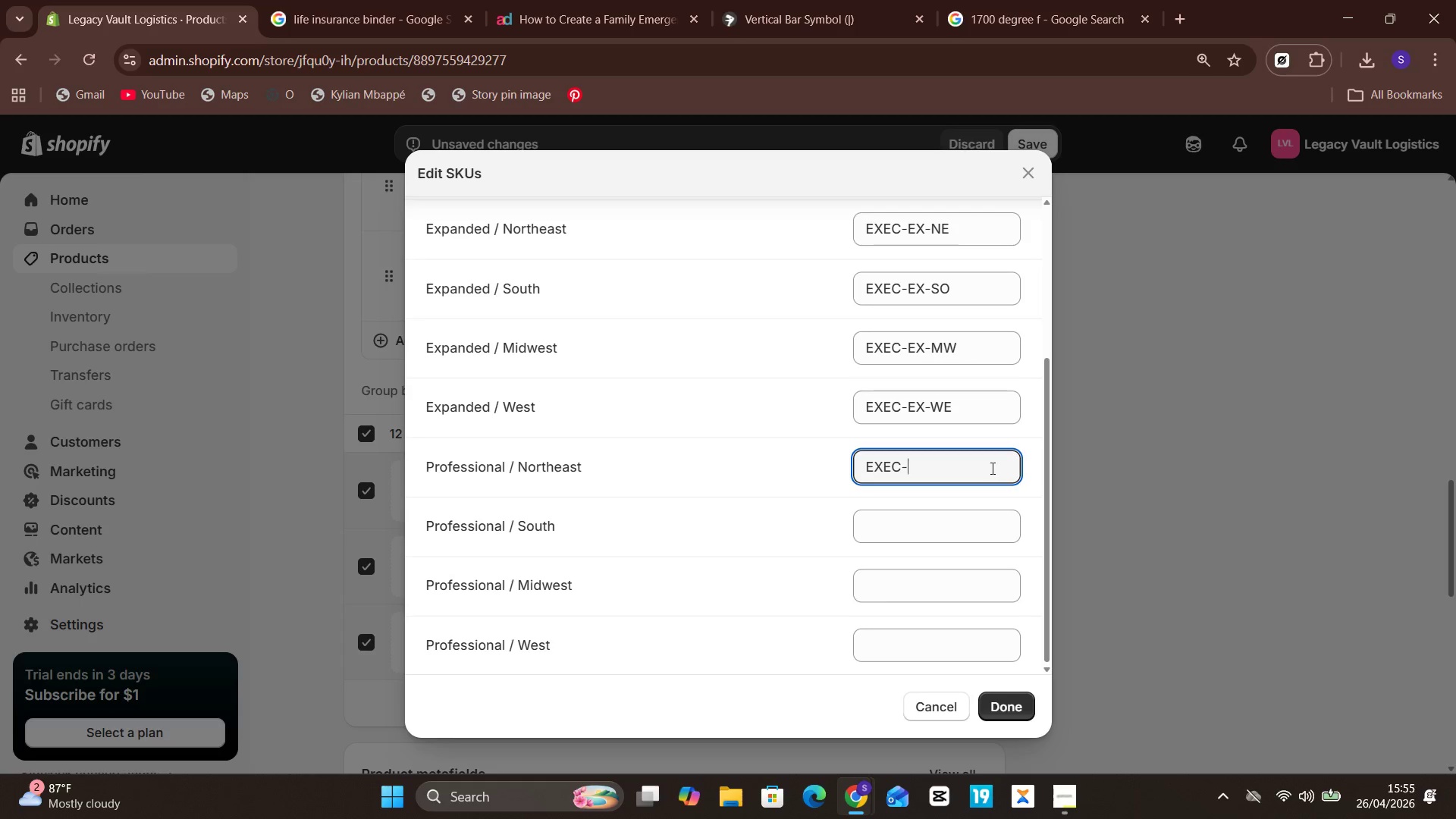 
wait(8.22)
 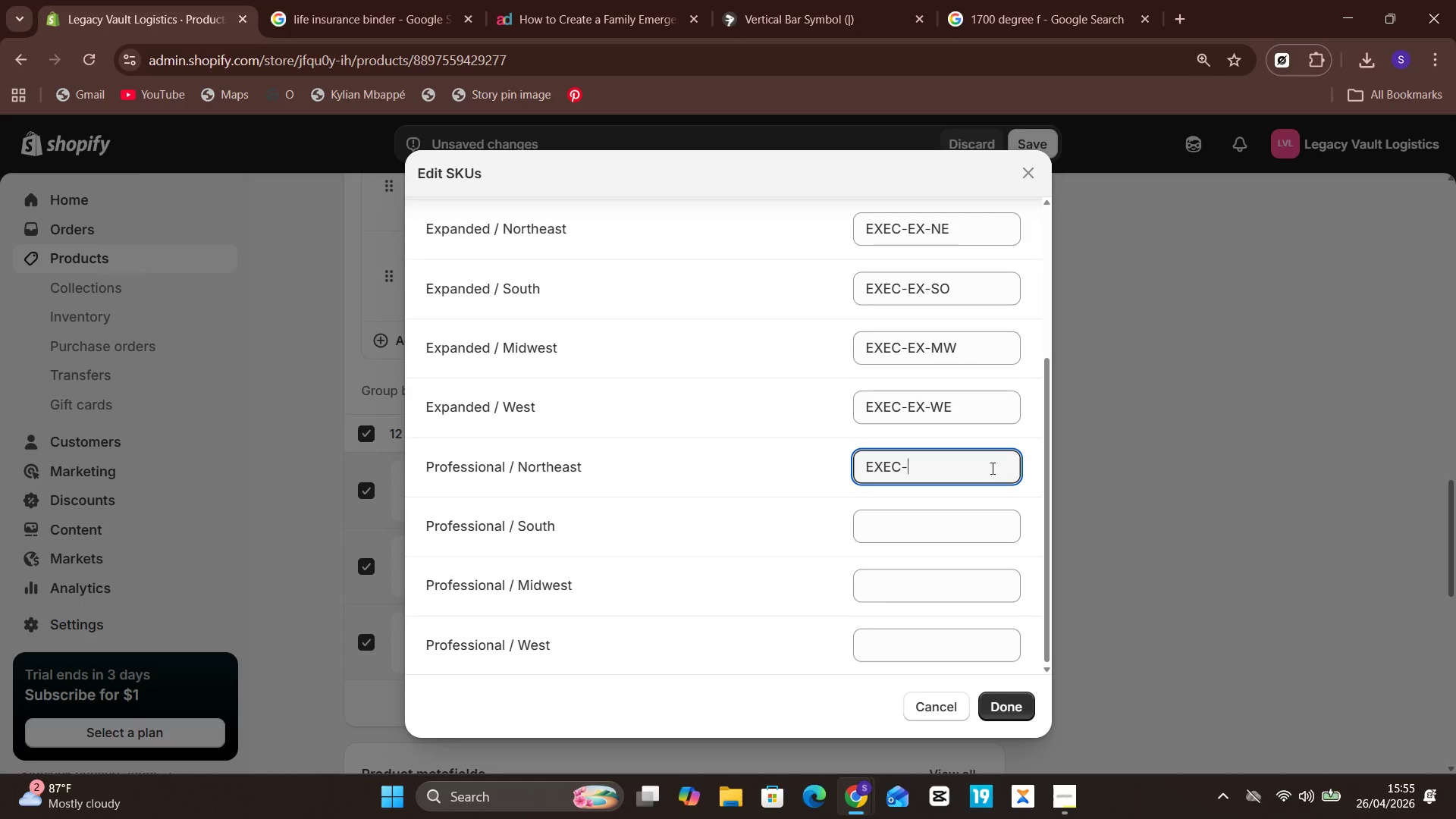 
type(PR-NE)
 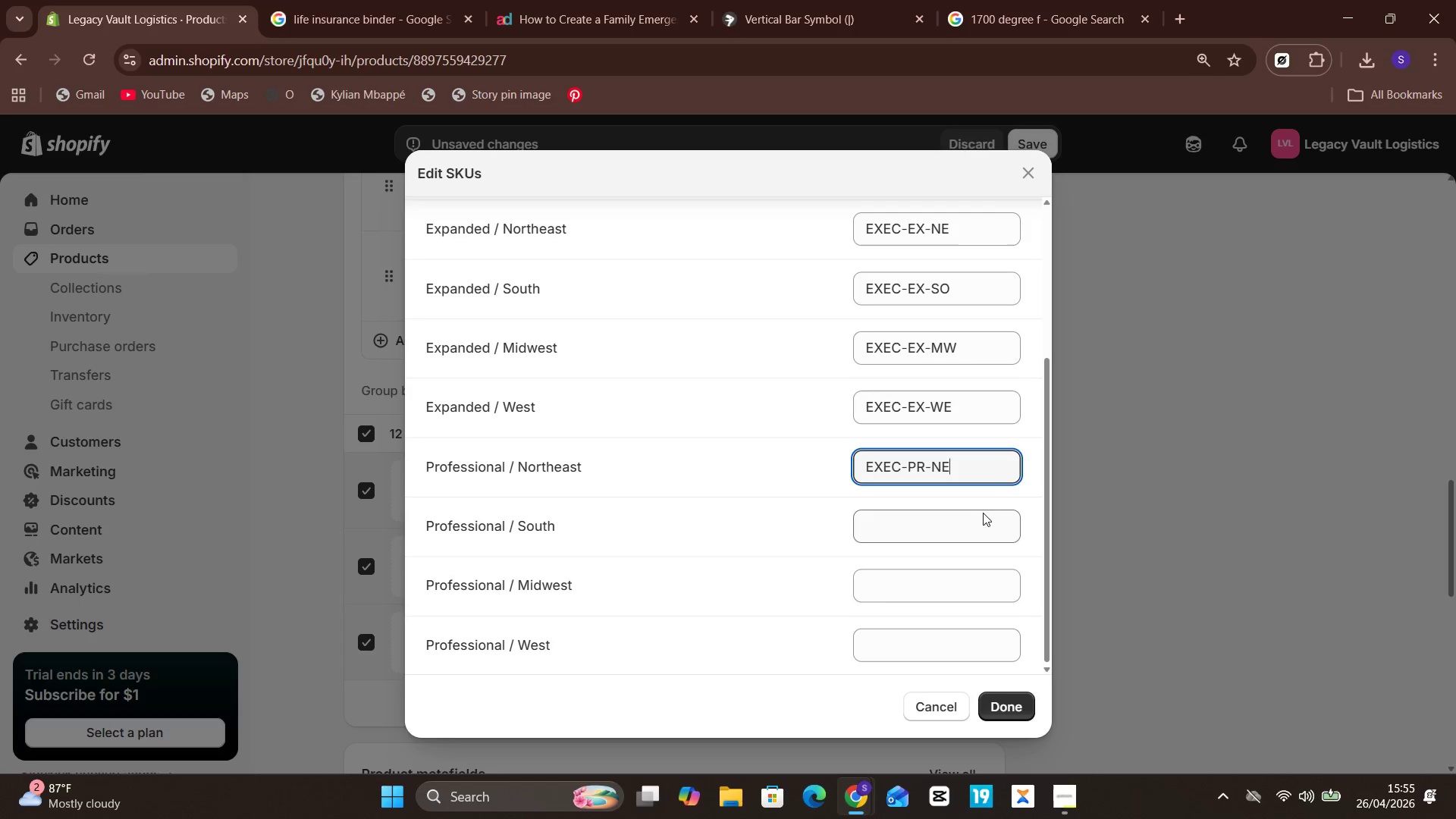 
left_click([977, 529])
 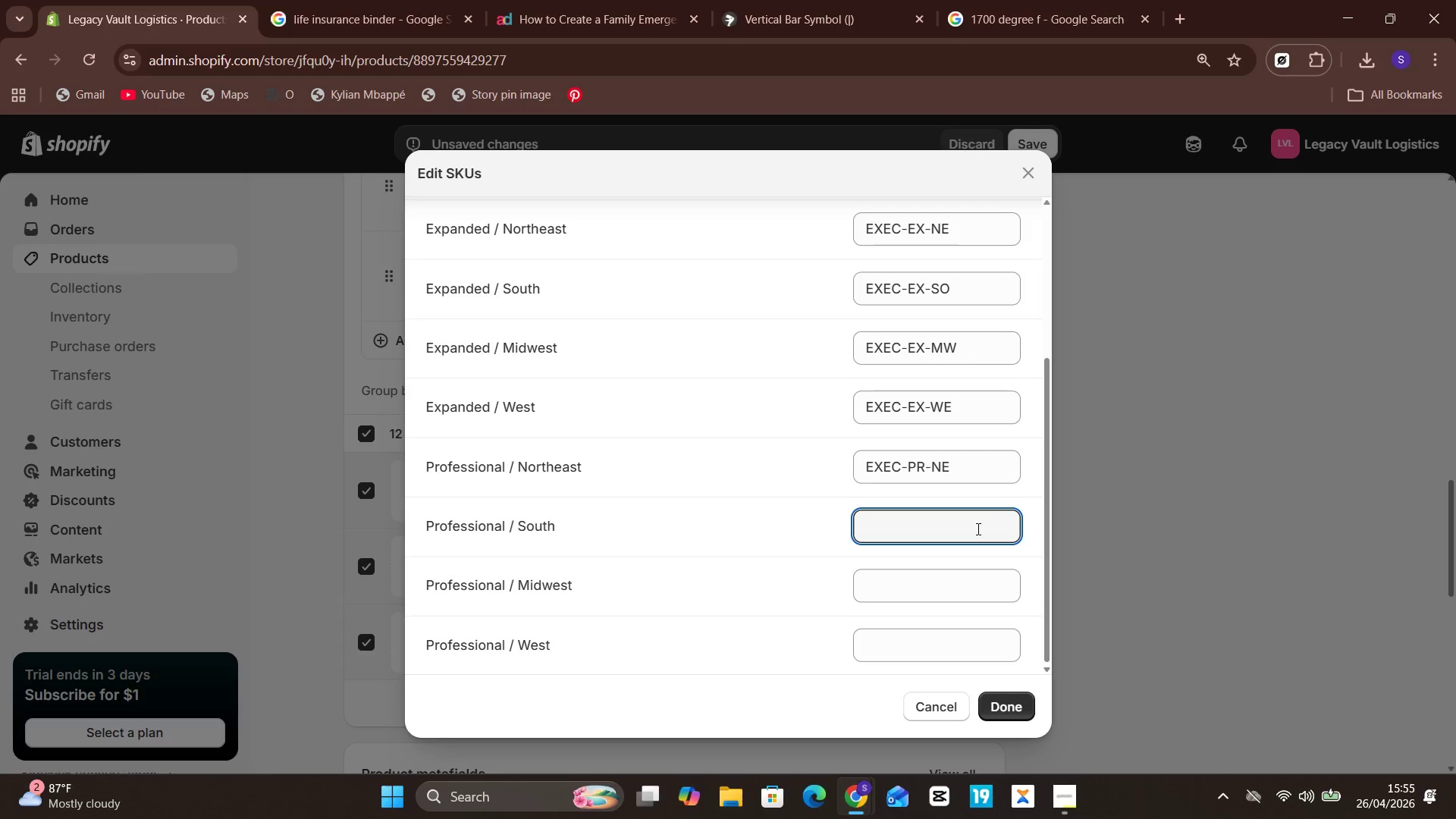 
type(EXEC-)
 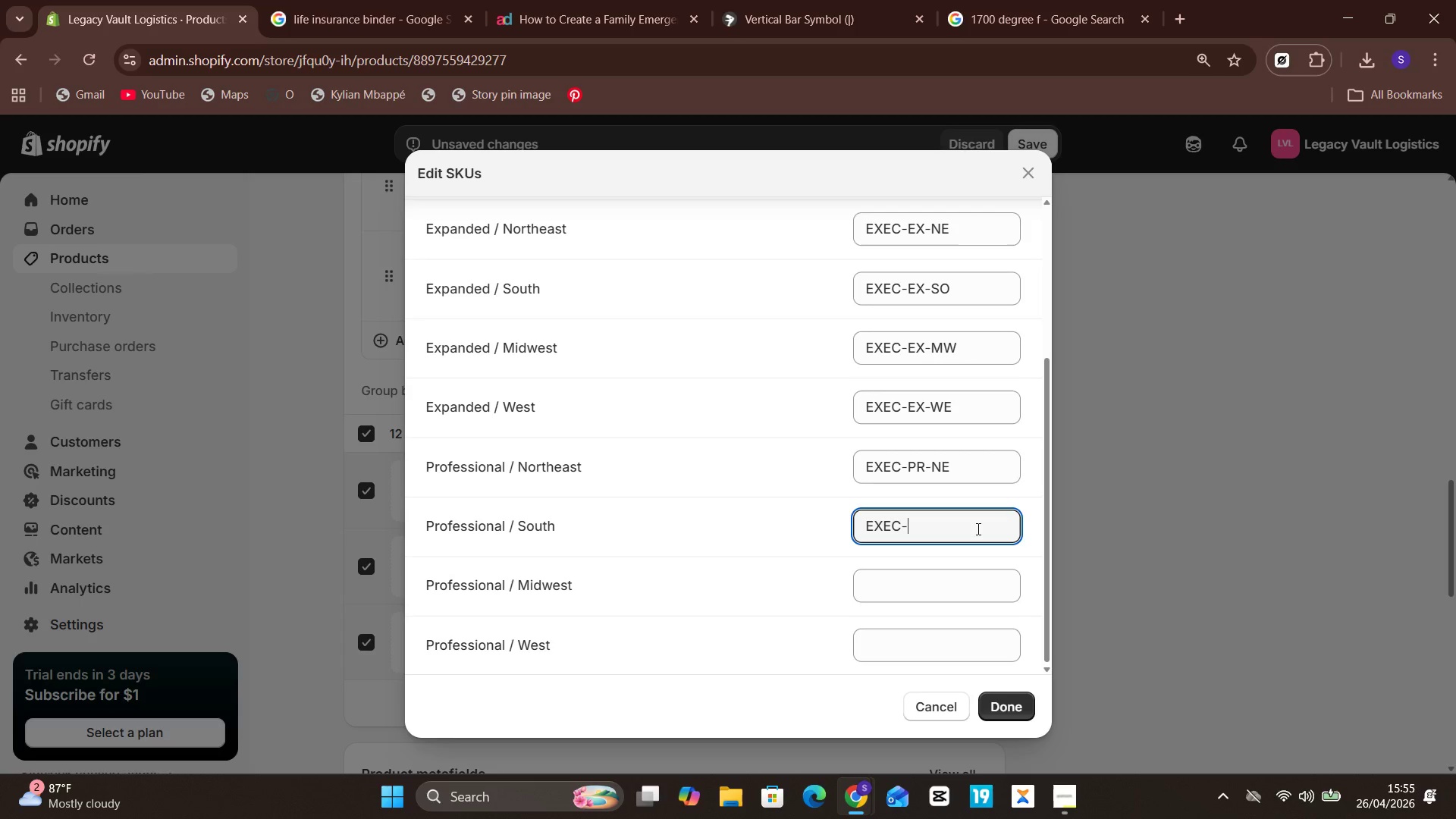 
type(PR-SO)
 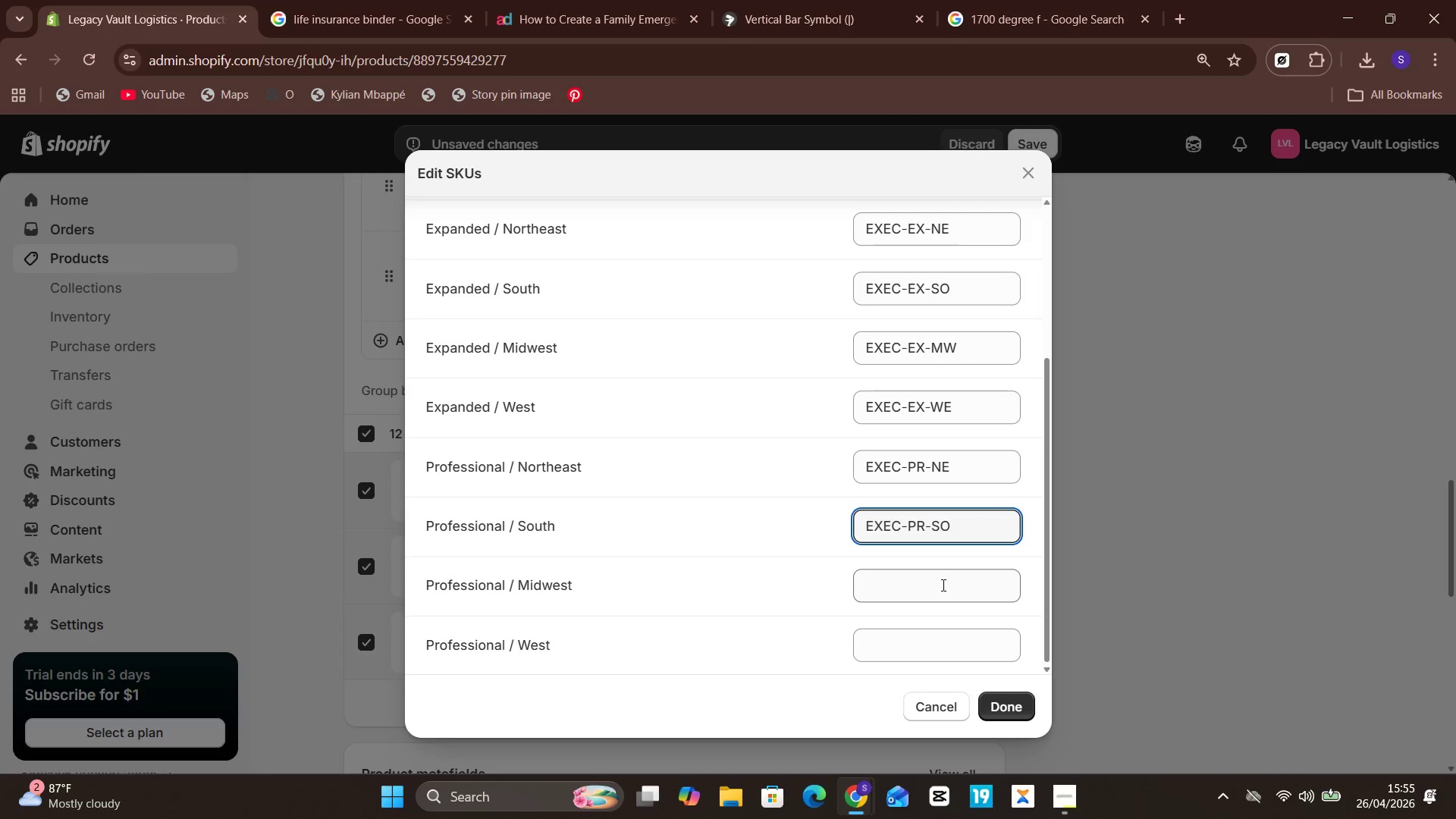 
left_click([941, 585])
 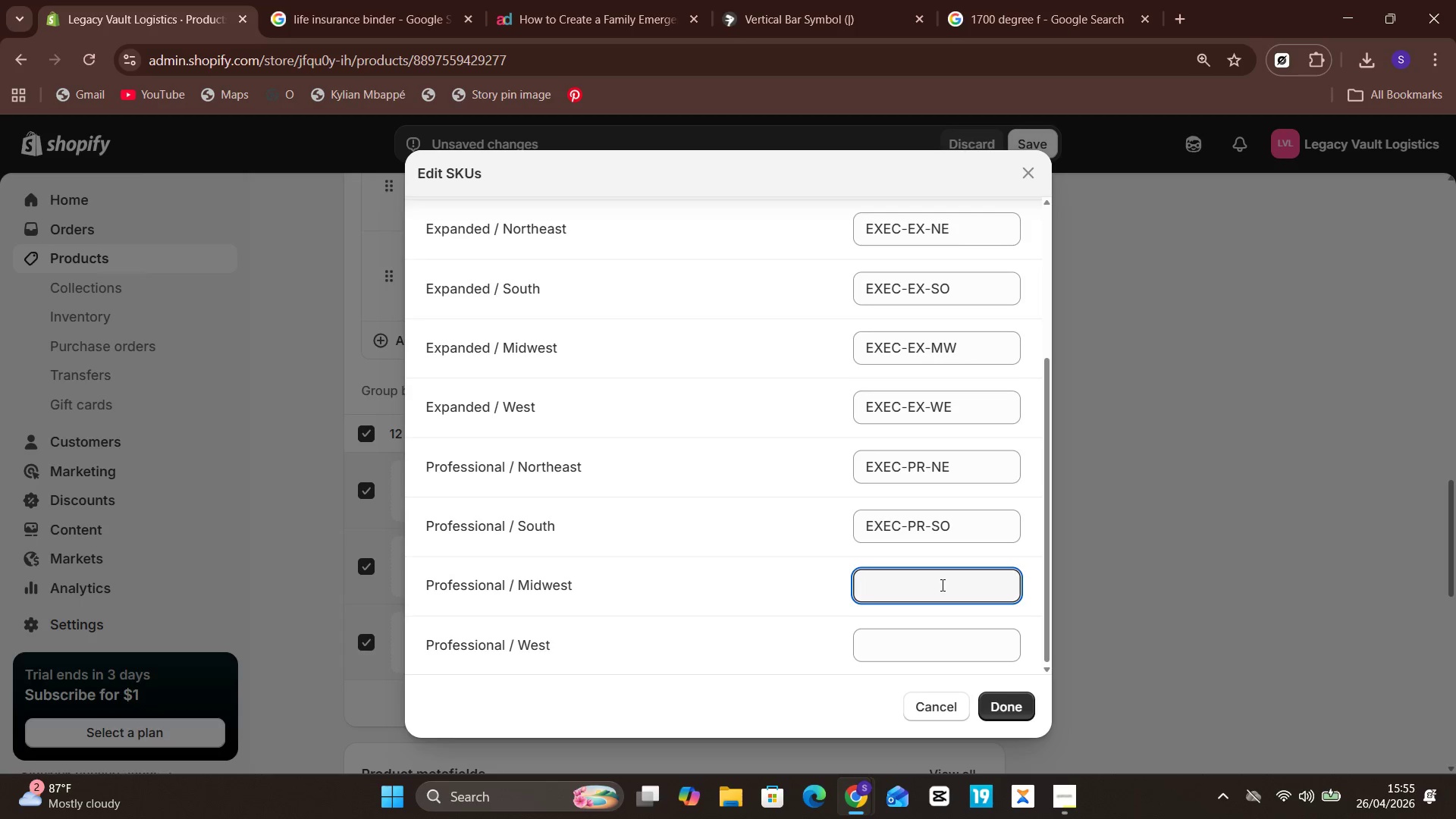 
type(EXEC-PR-MW-)
 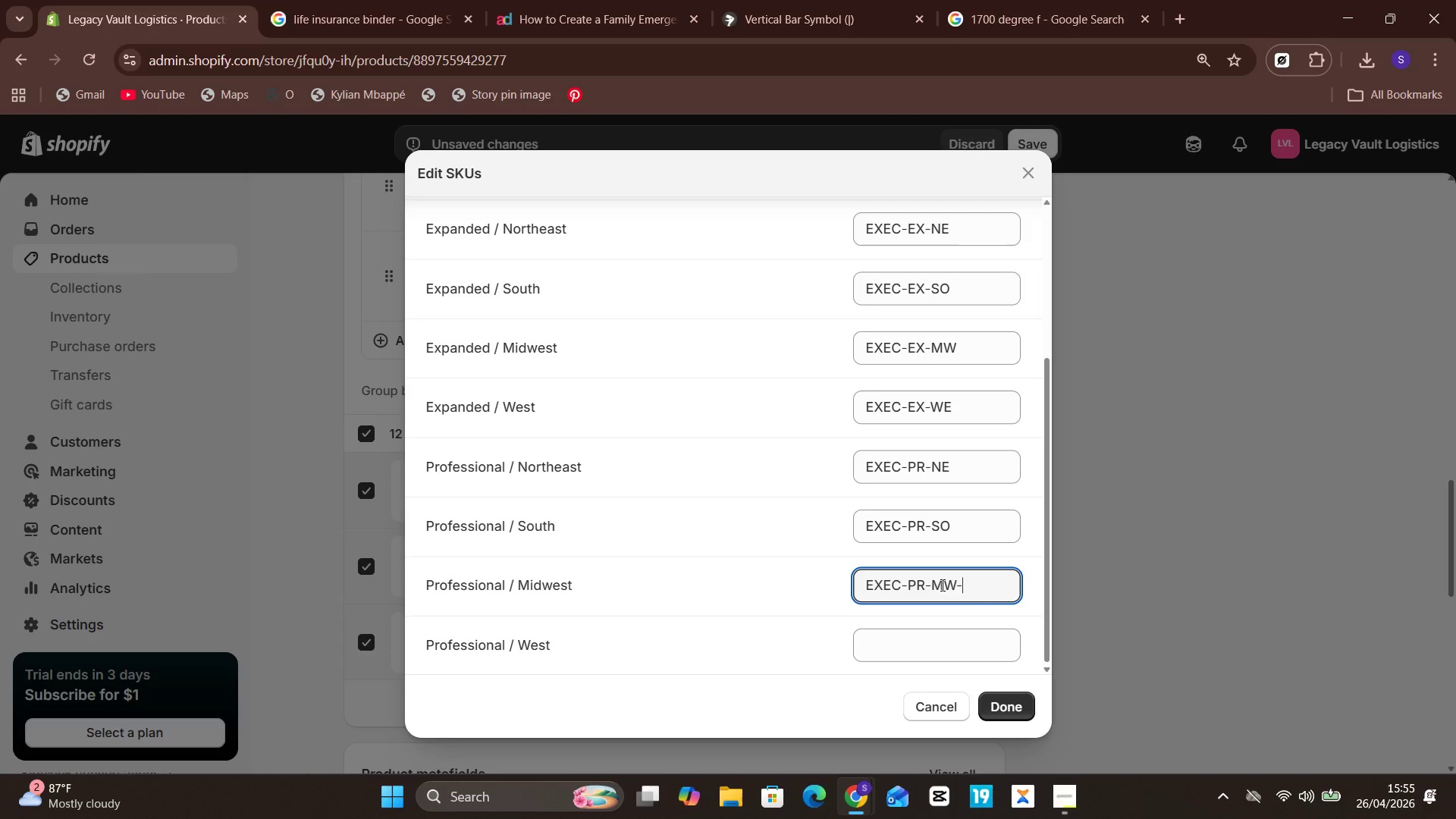 
key(Backspace)
 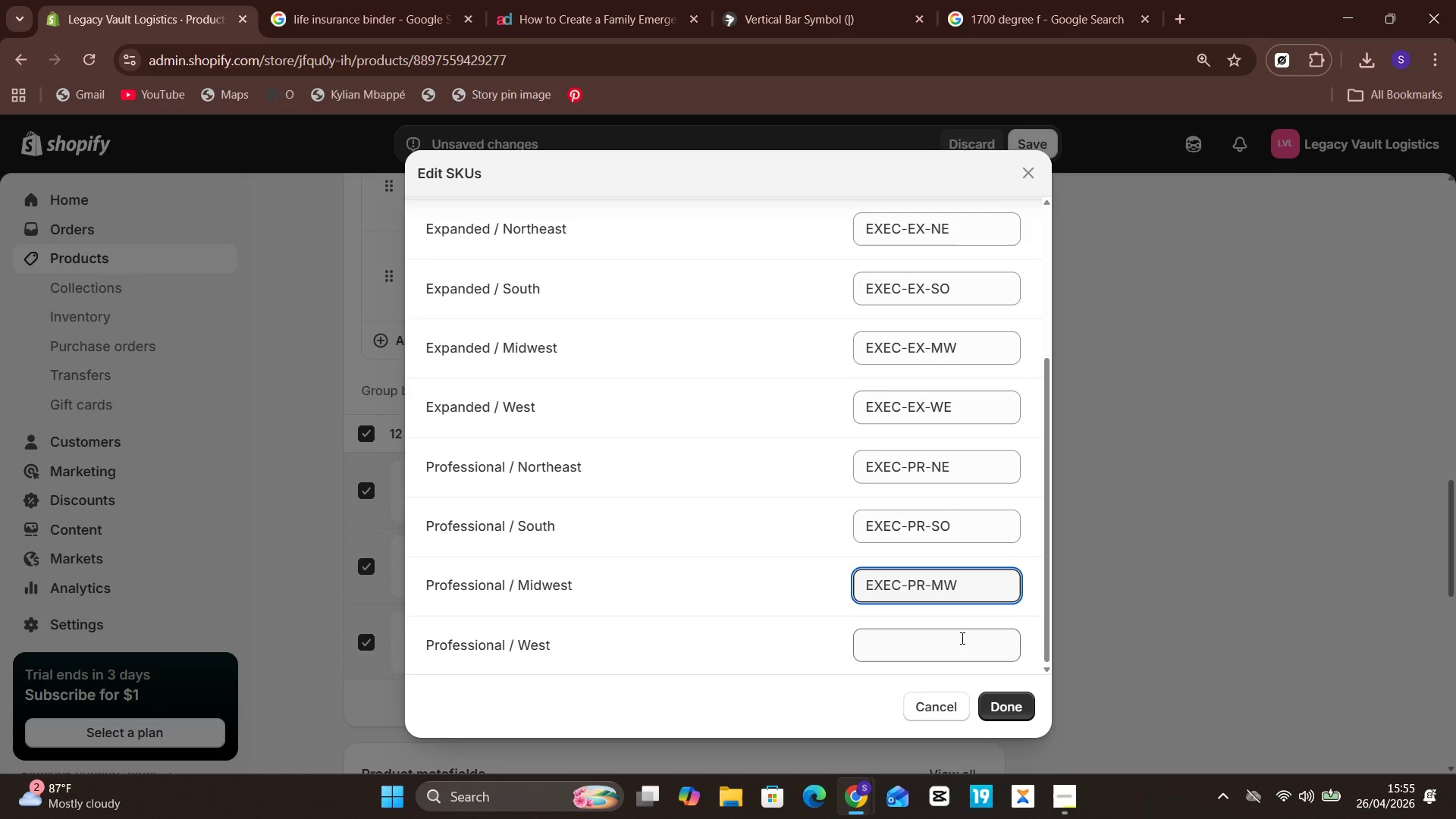 
left_click([961, 638])
 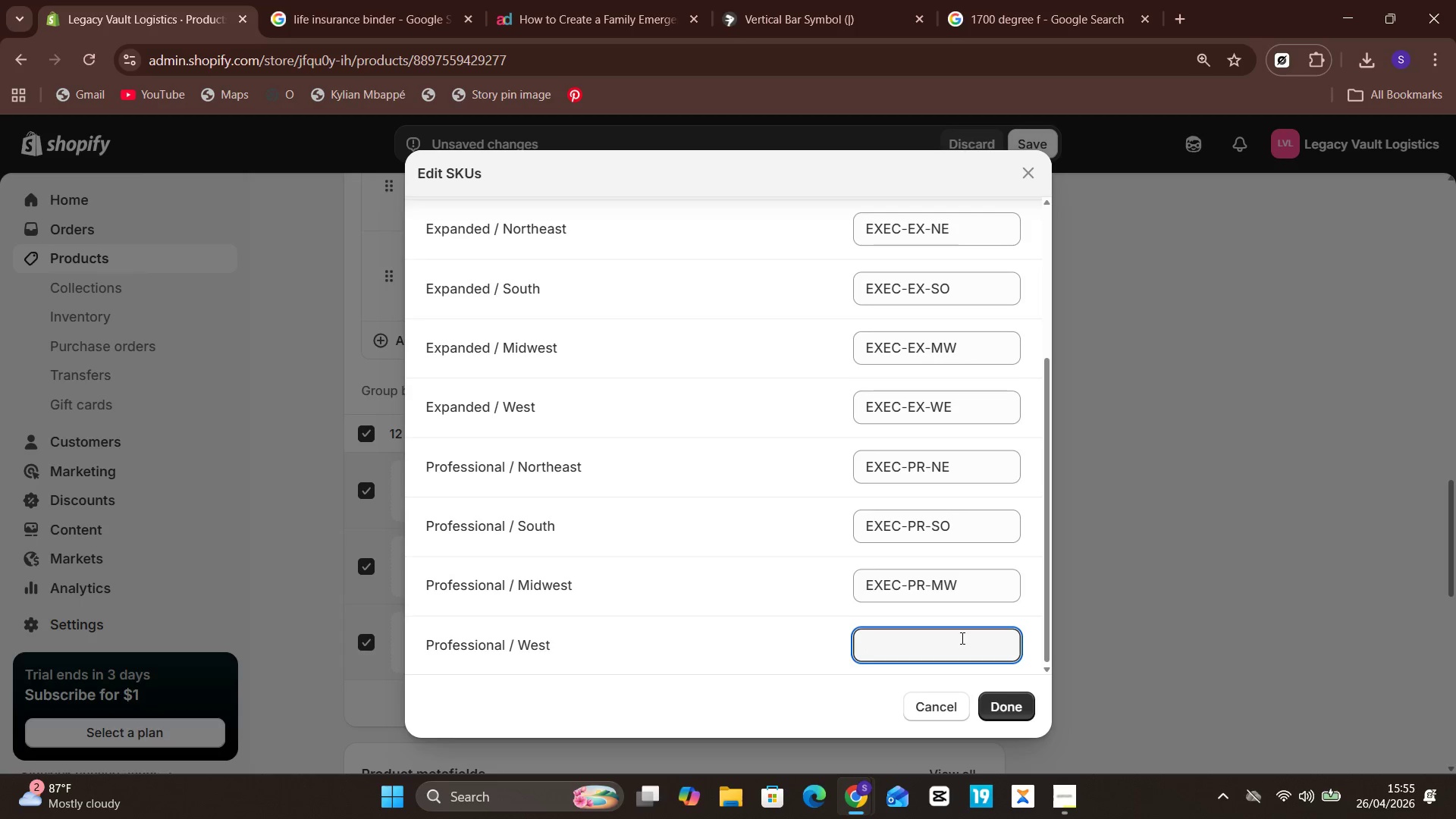 
type(EXEC-PR-WE)
 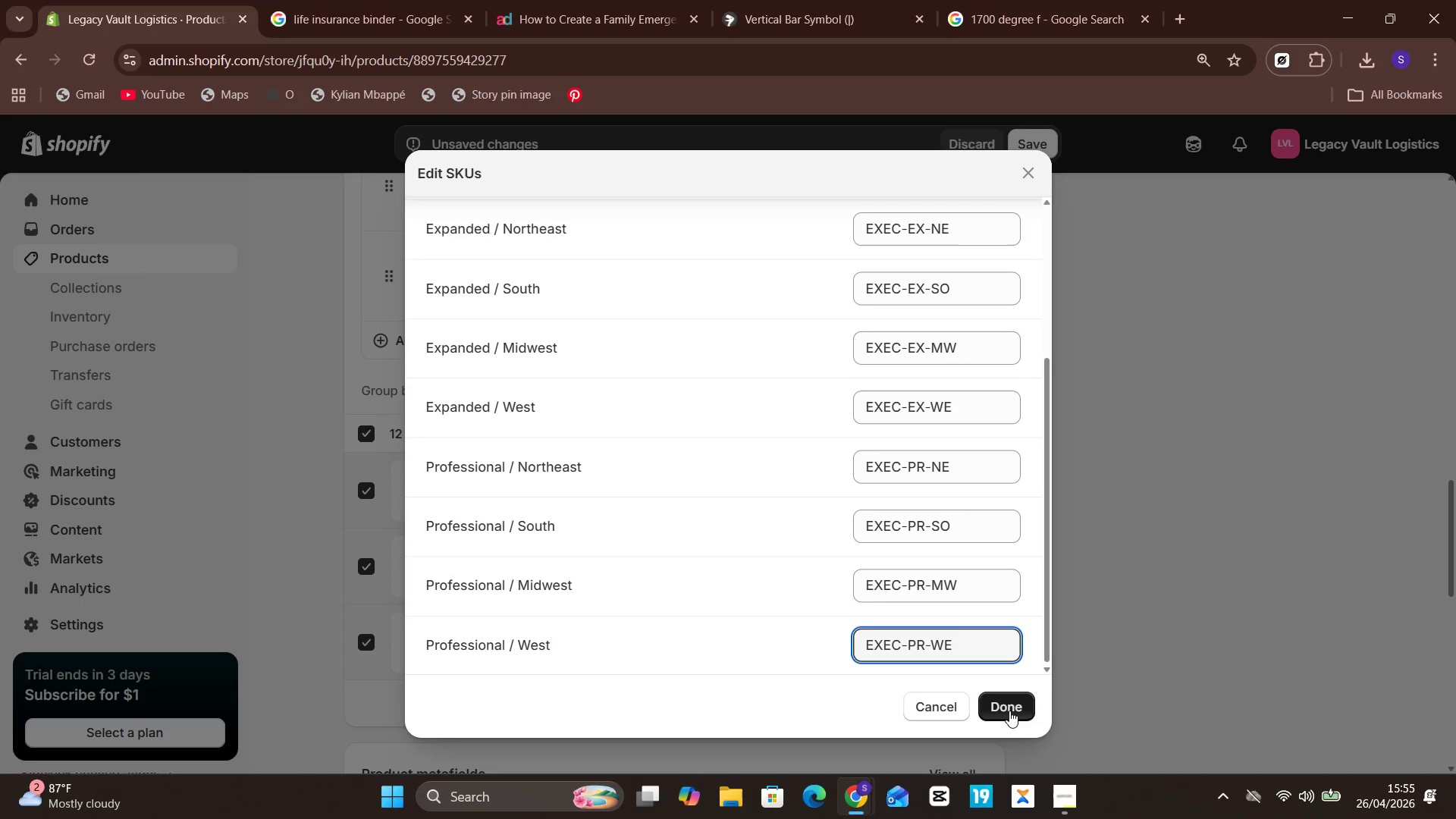 
left_click([1009, 711])
 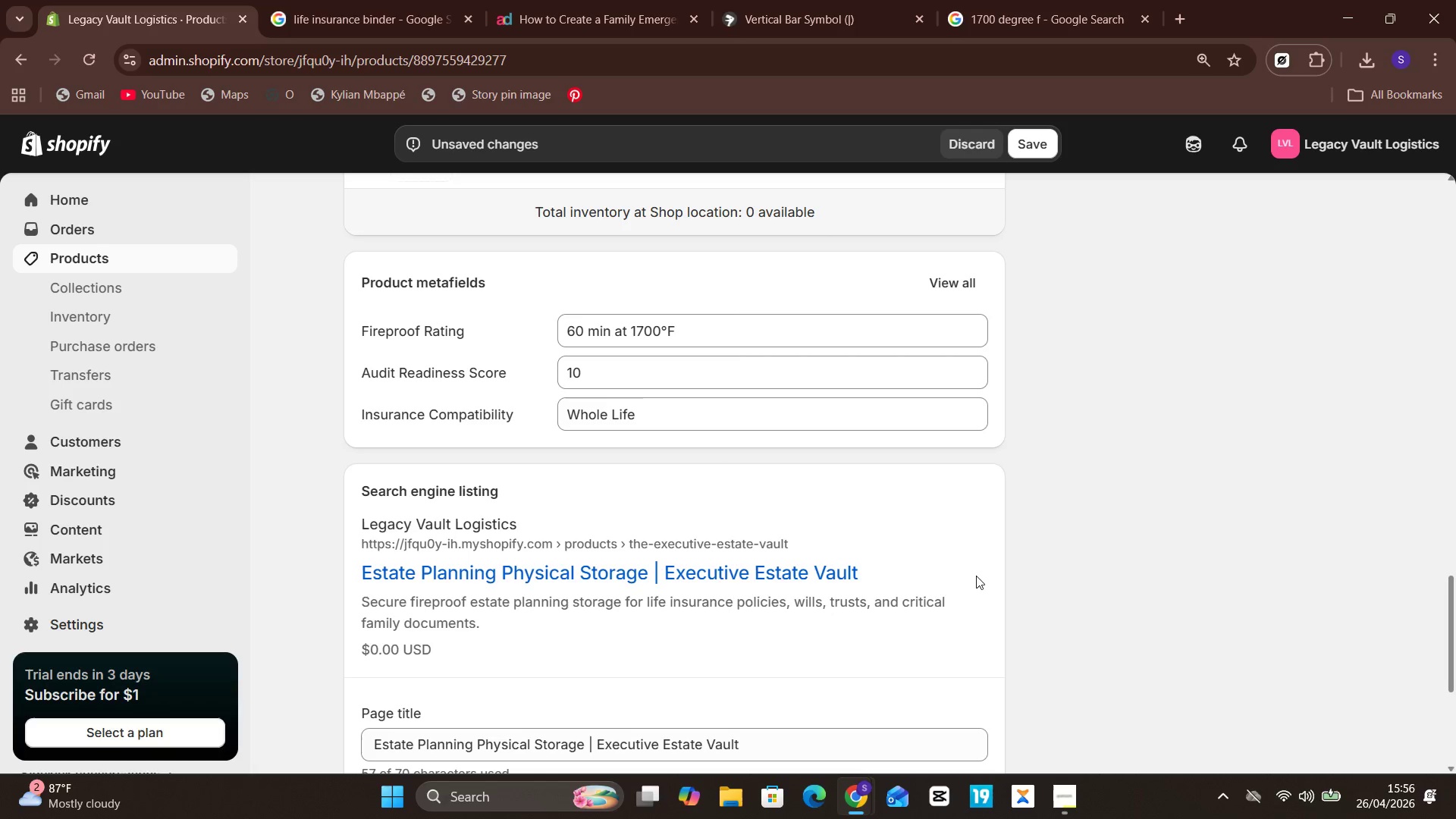 
wait(67.5)
 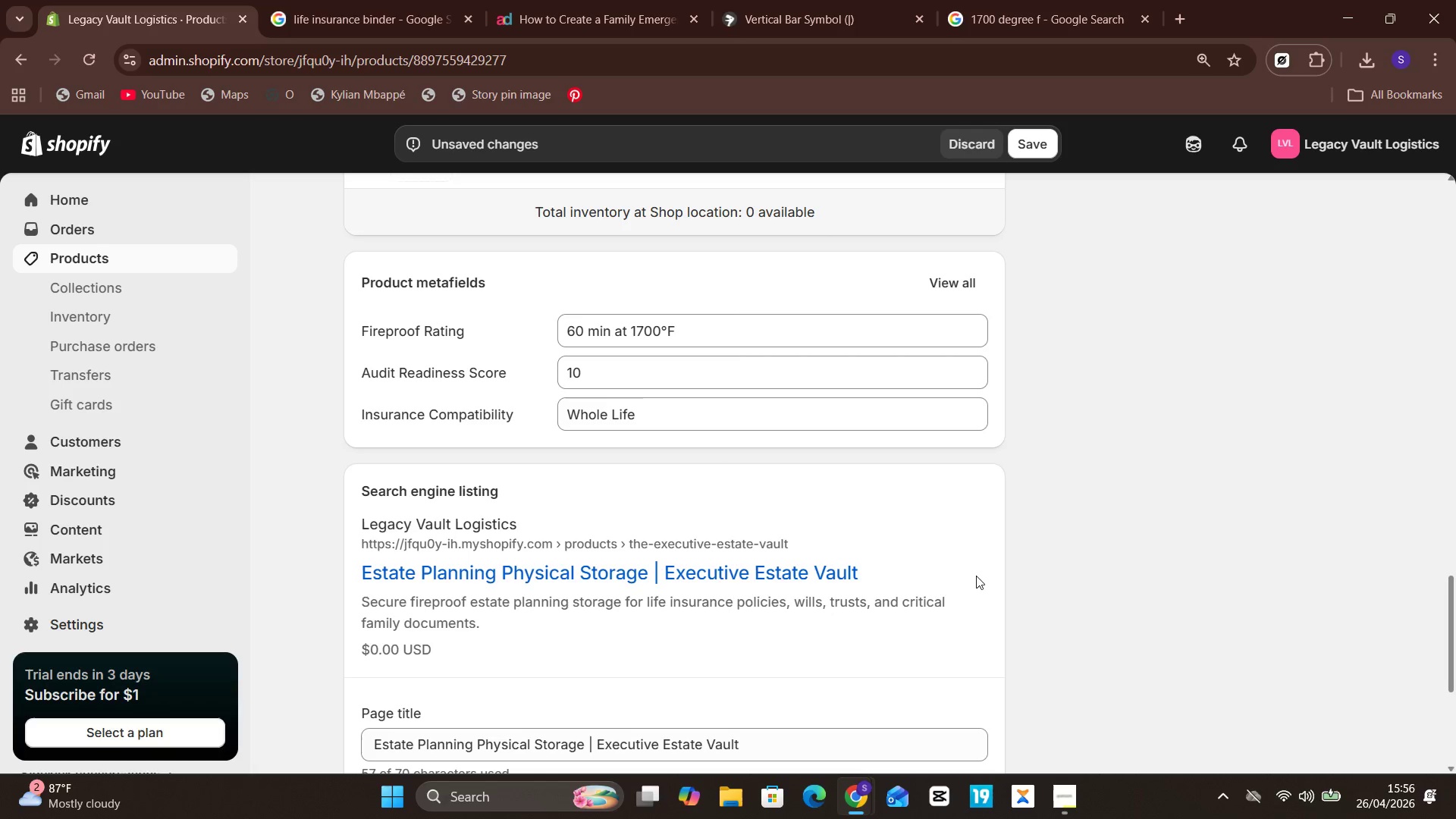 
left_click([1024, 145])
 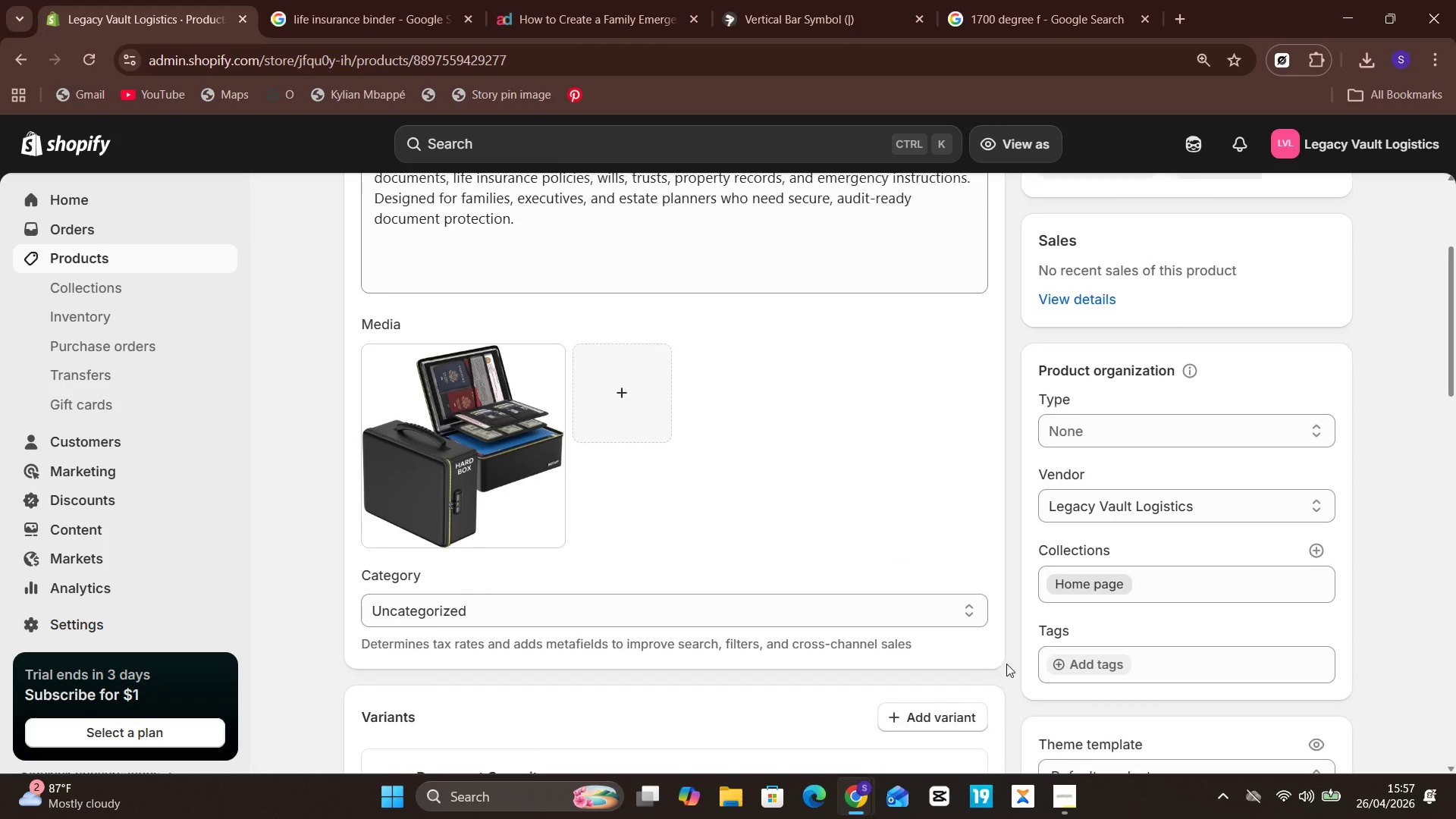 
wait(27.09)
 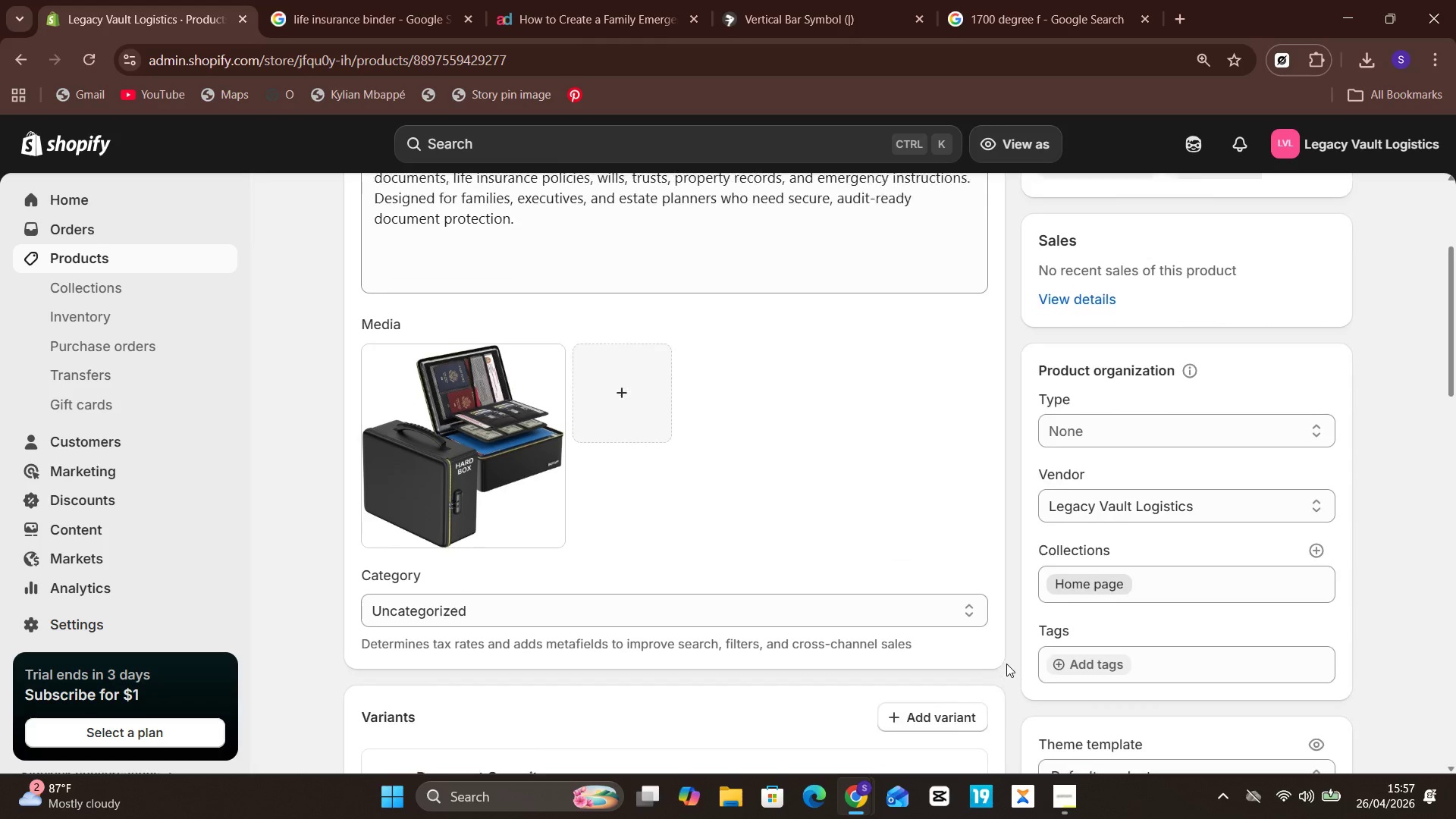 
left_click([493, 641])
 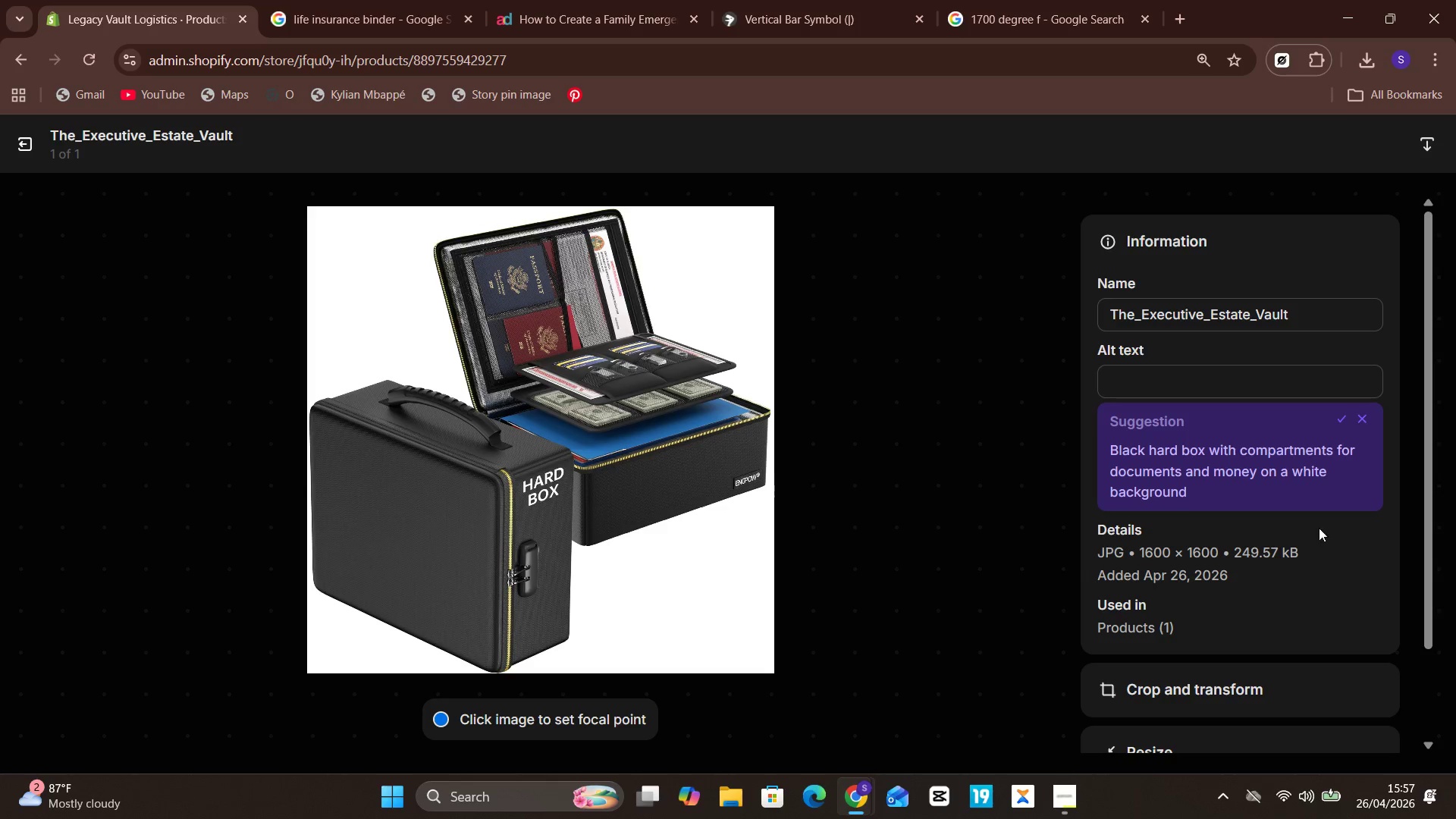 
left_click([1220, 367])
 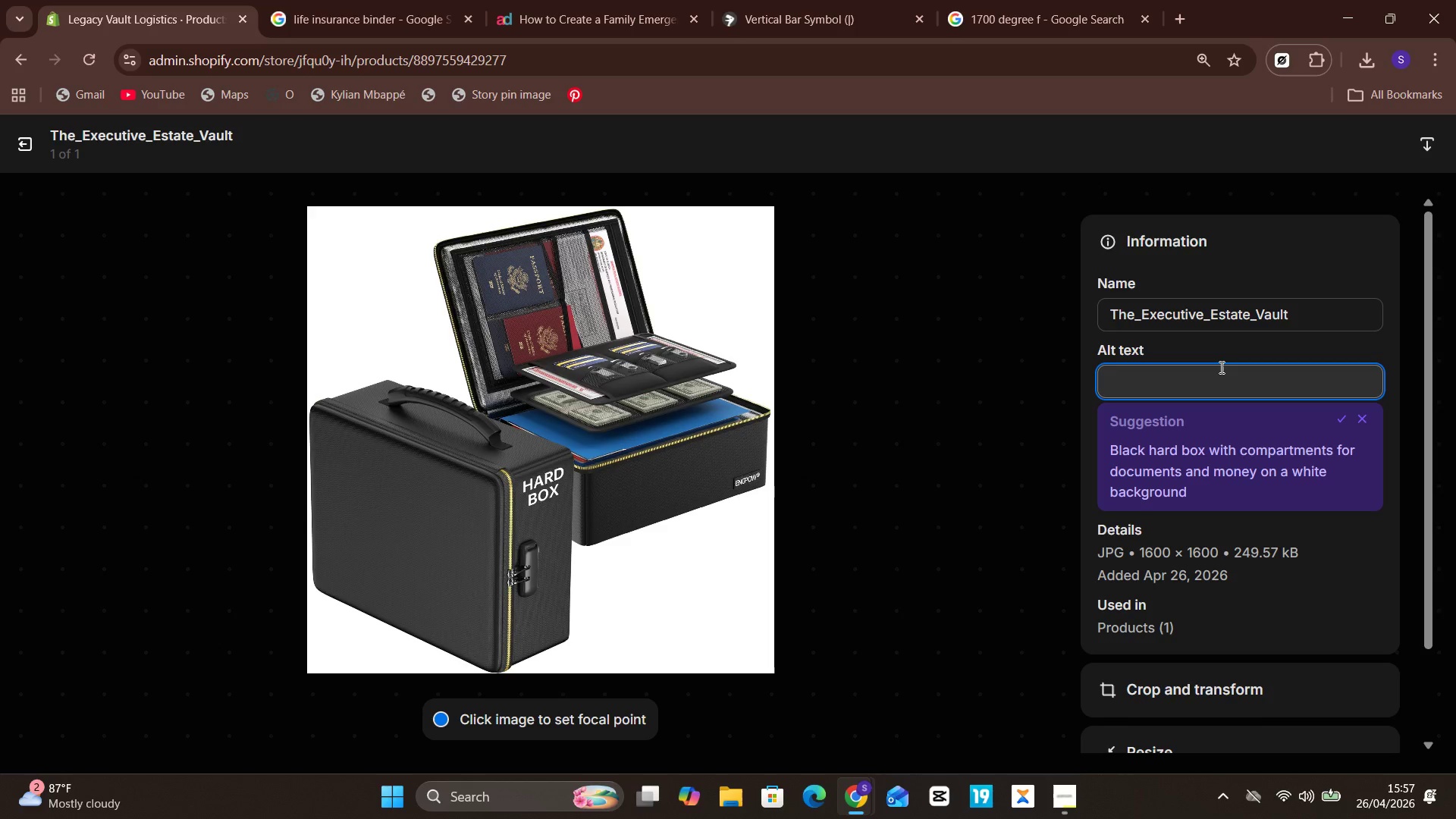 
type(fIE)
key(Backspace)
type(R)
key(Backspace)
key(Backspace)
key(Backspace)
type(Fireproof)
 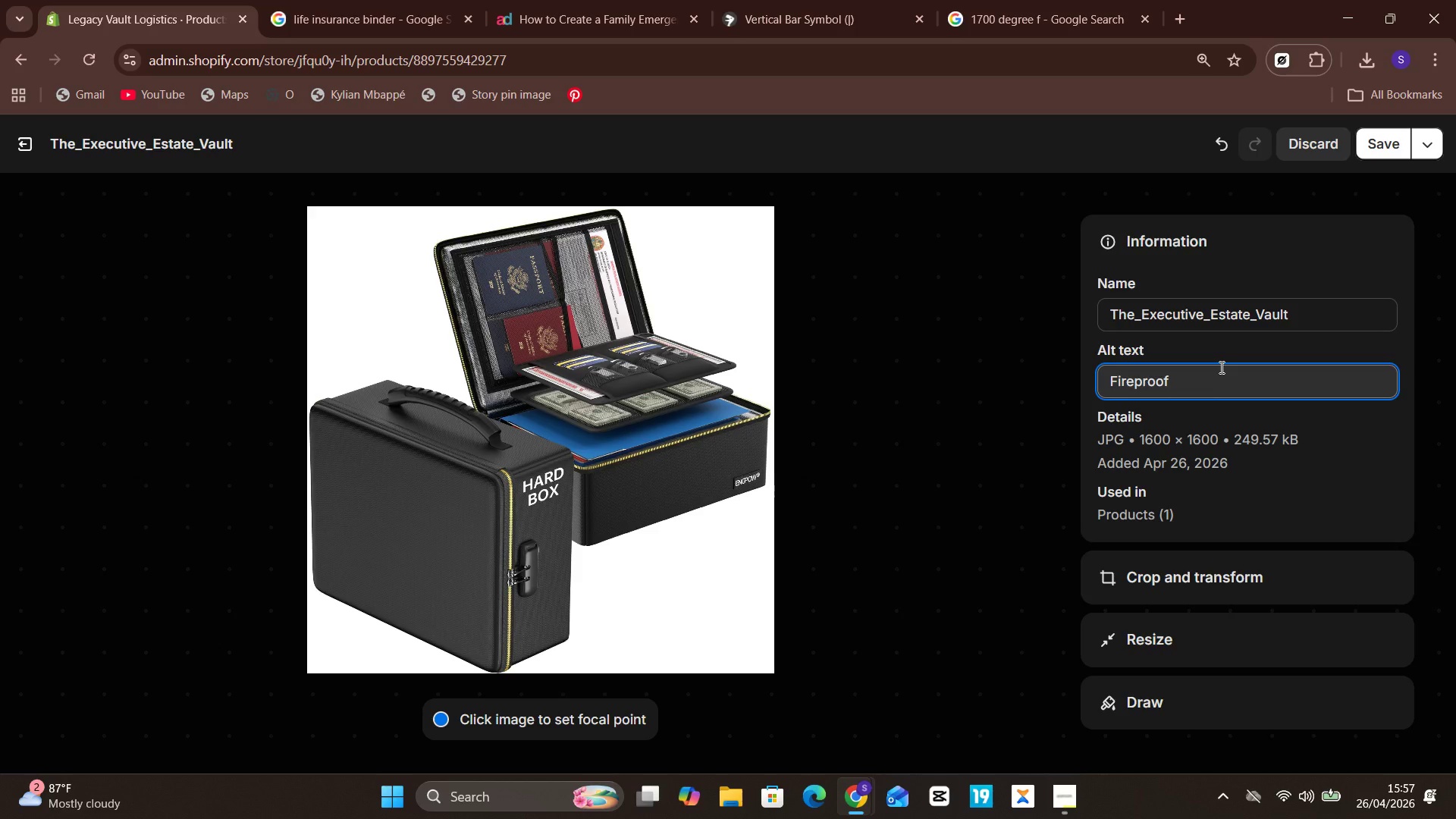 
type( estate planning document organizer)
 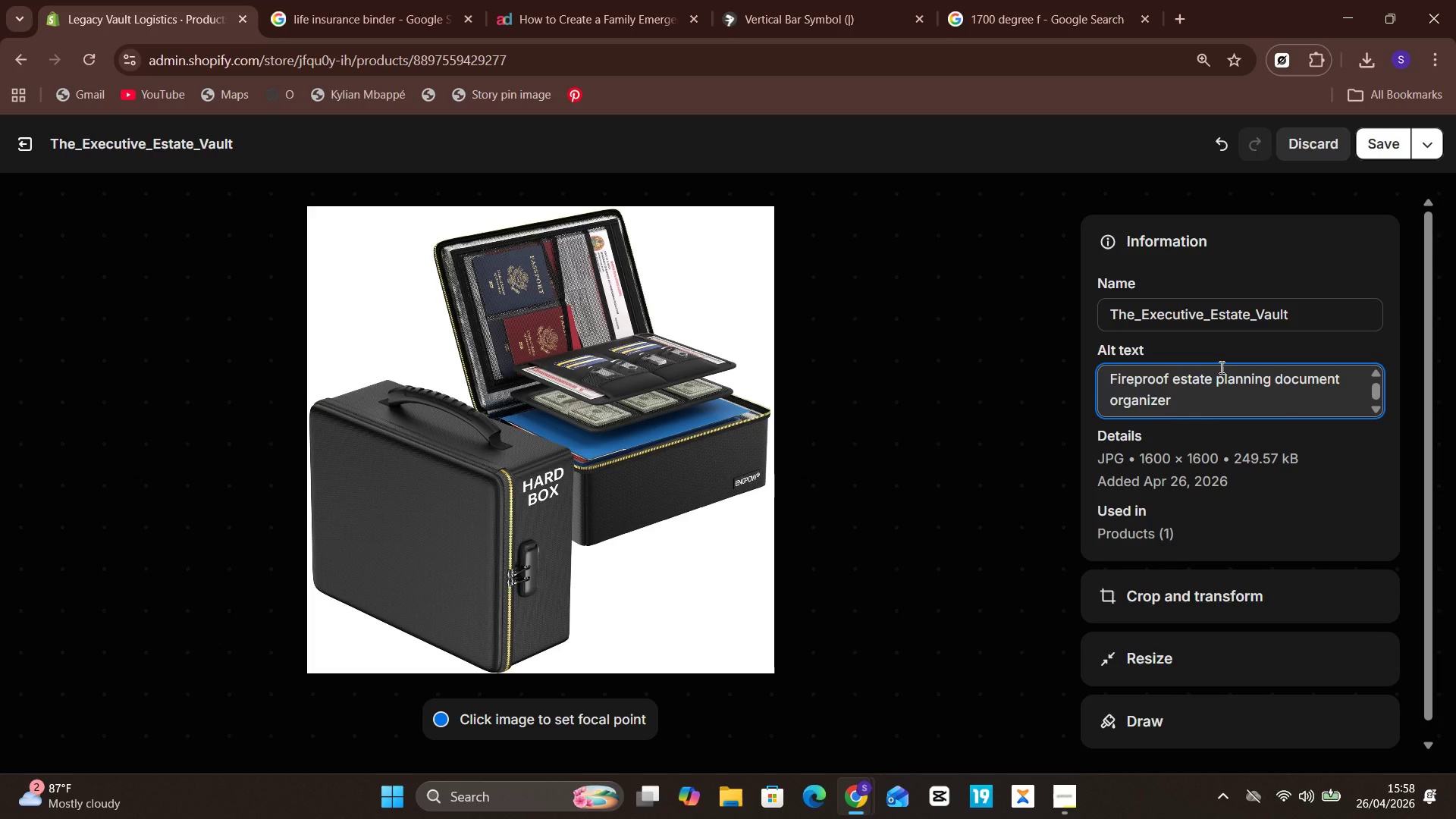 
type( for life insurance policies)
 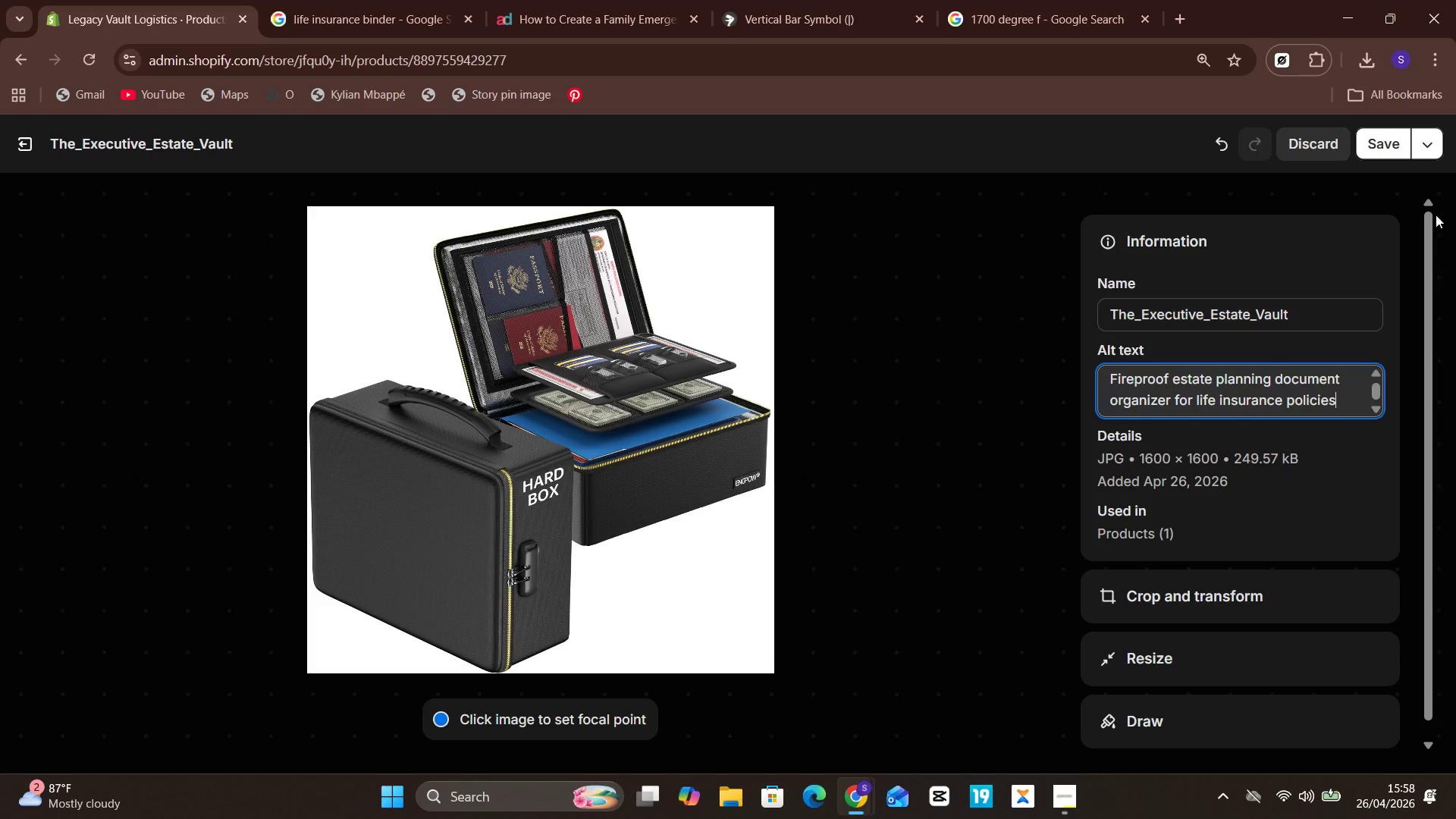 
left_click([1375, 154])
 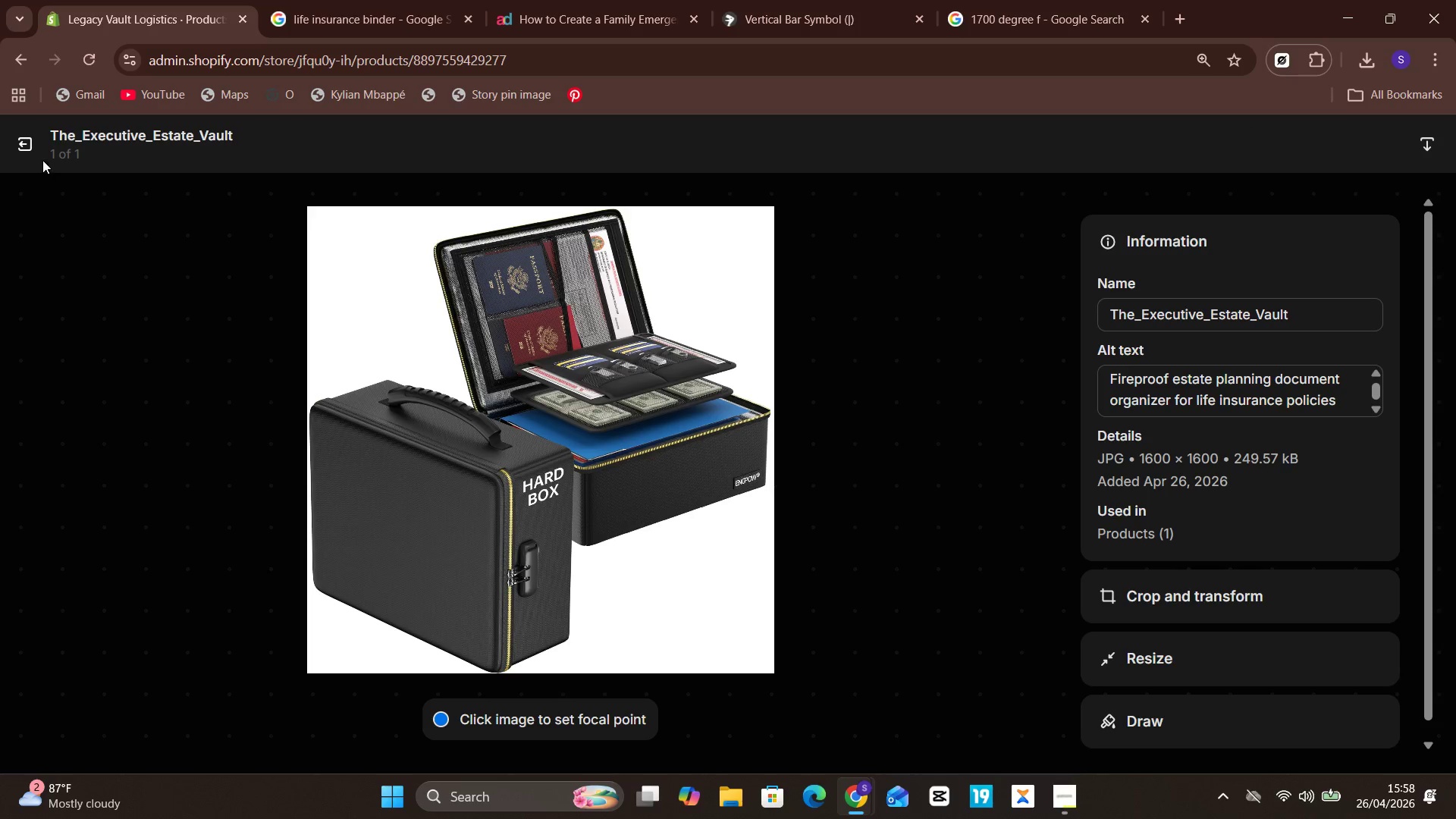 
left_click([31, 140])
 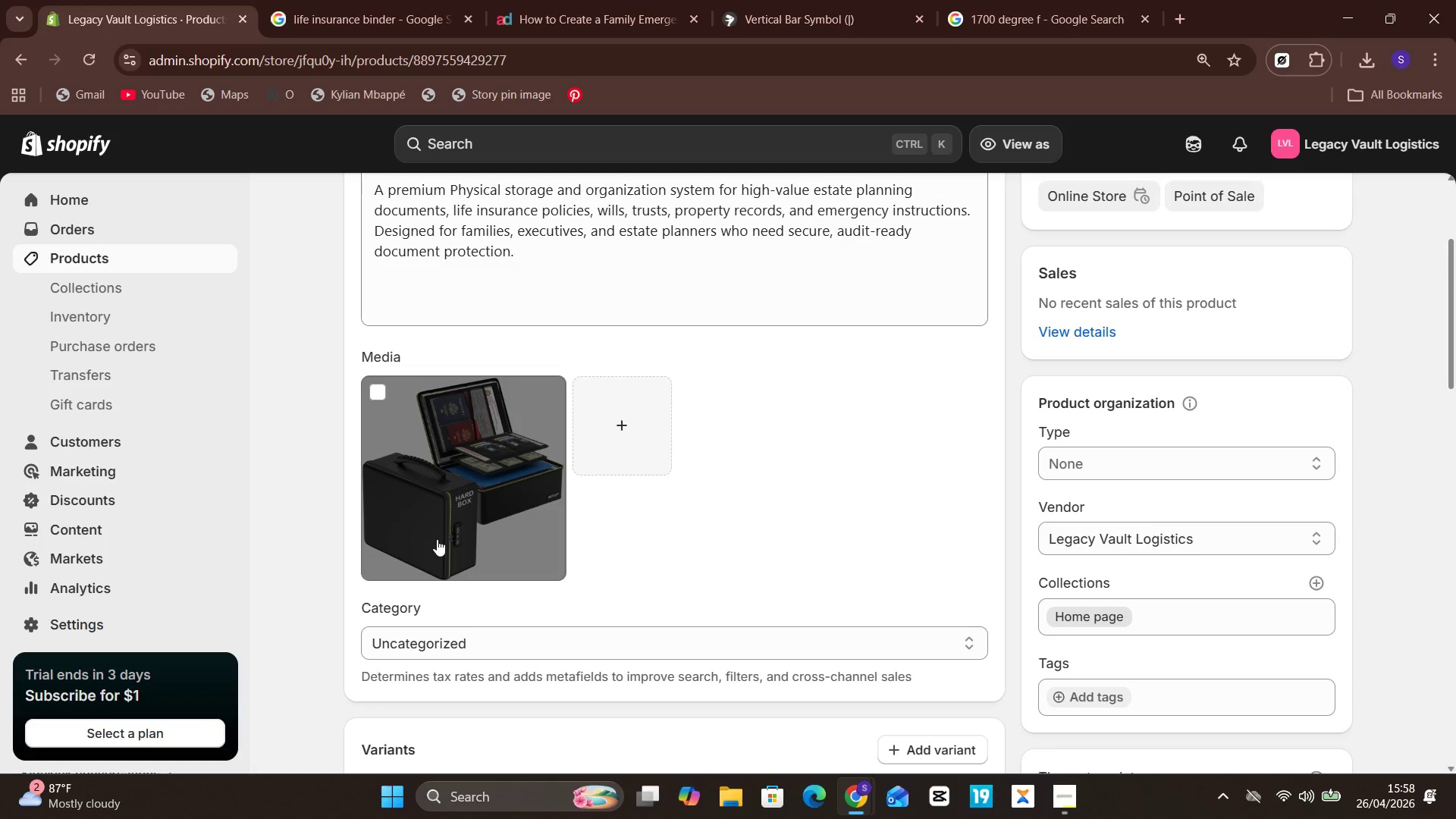 
wait(15.88)
 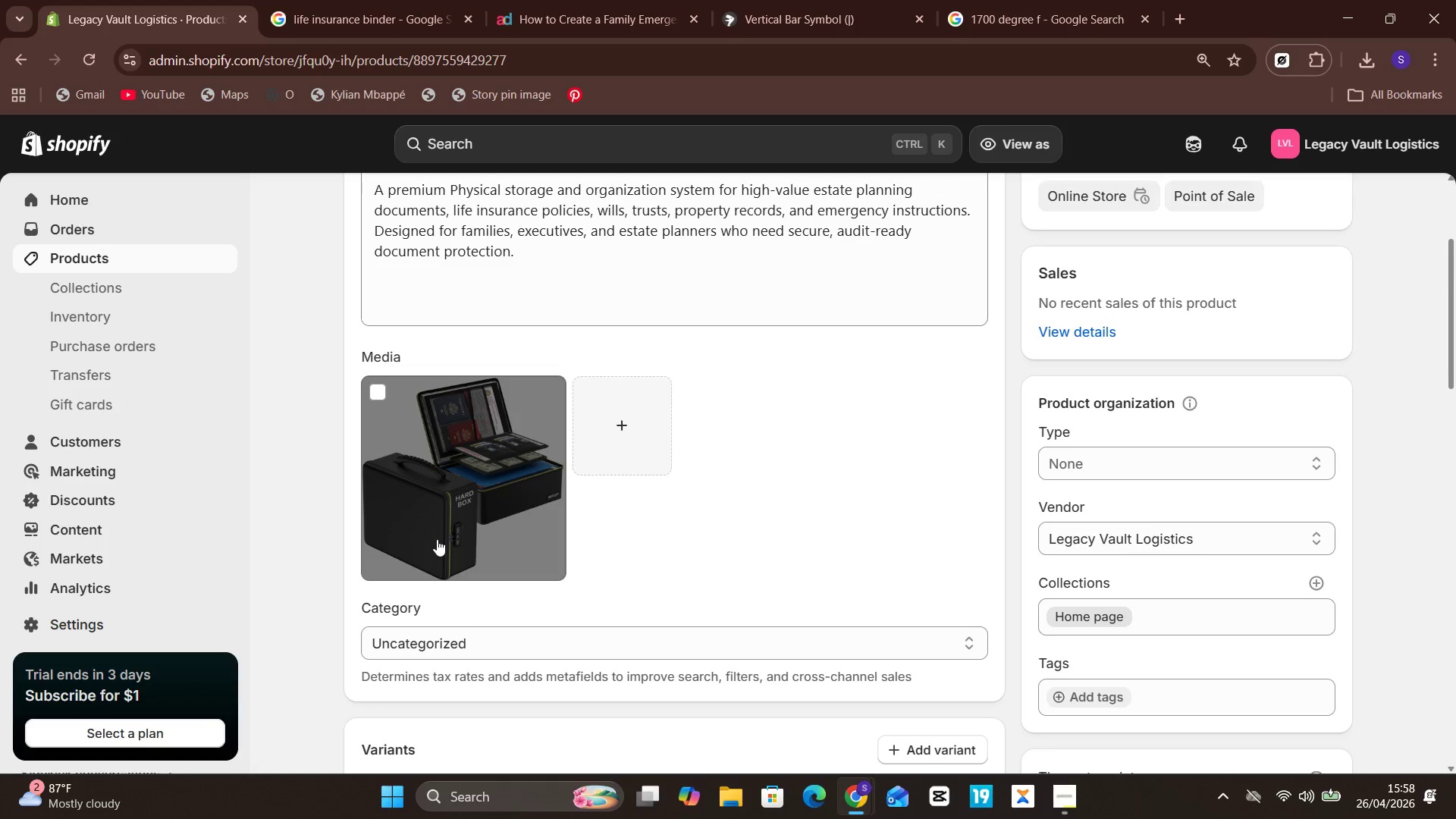 
left_click([104, 251])
 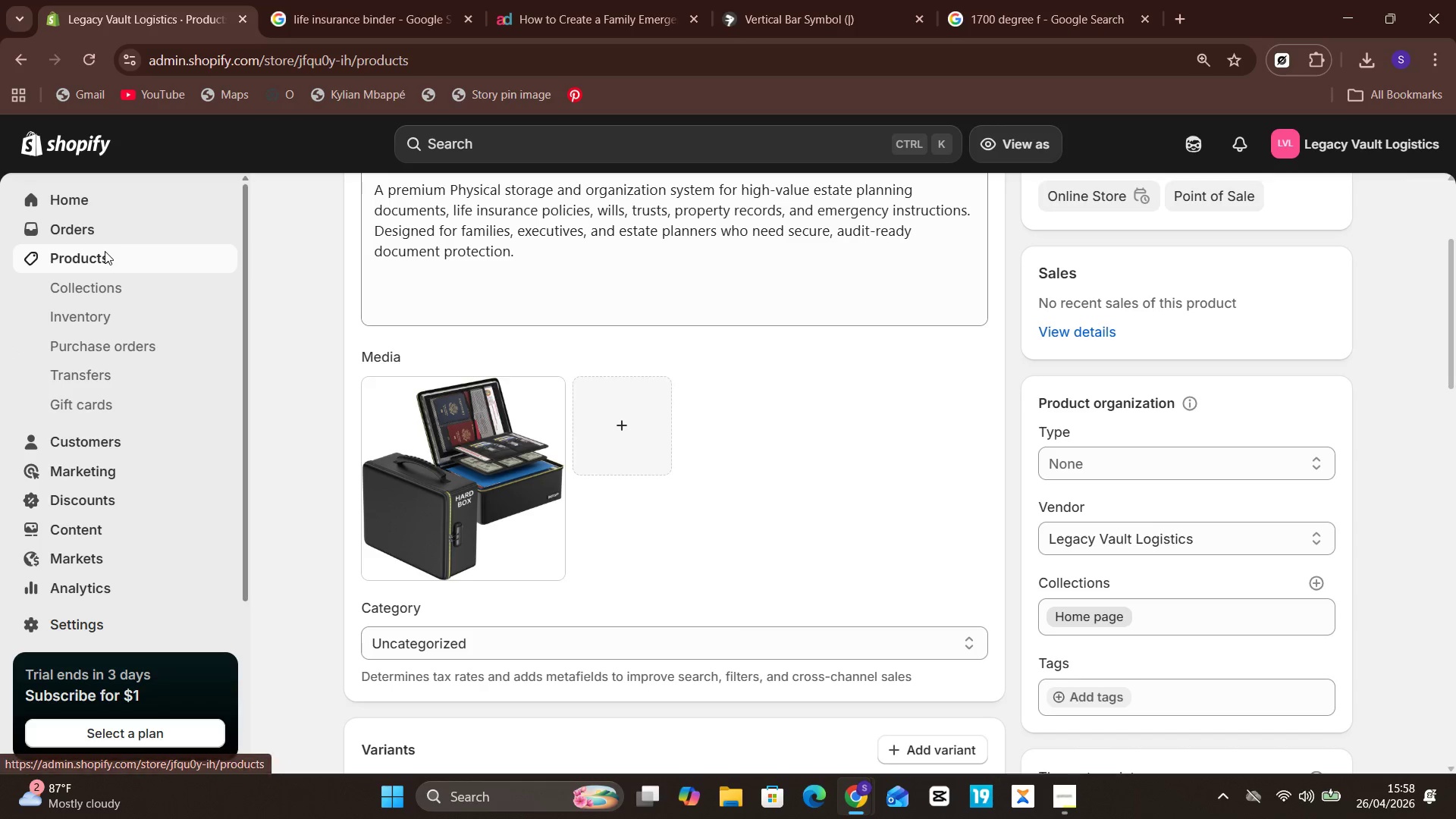 
mouse_move([218, 271])
 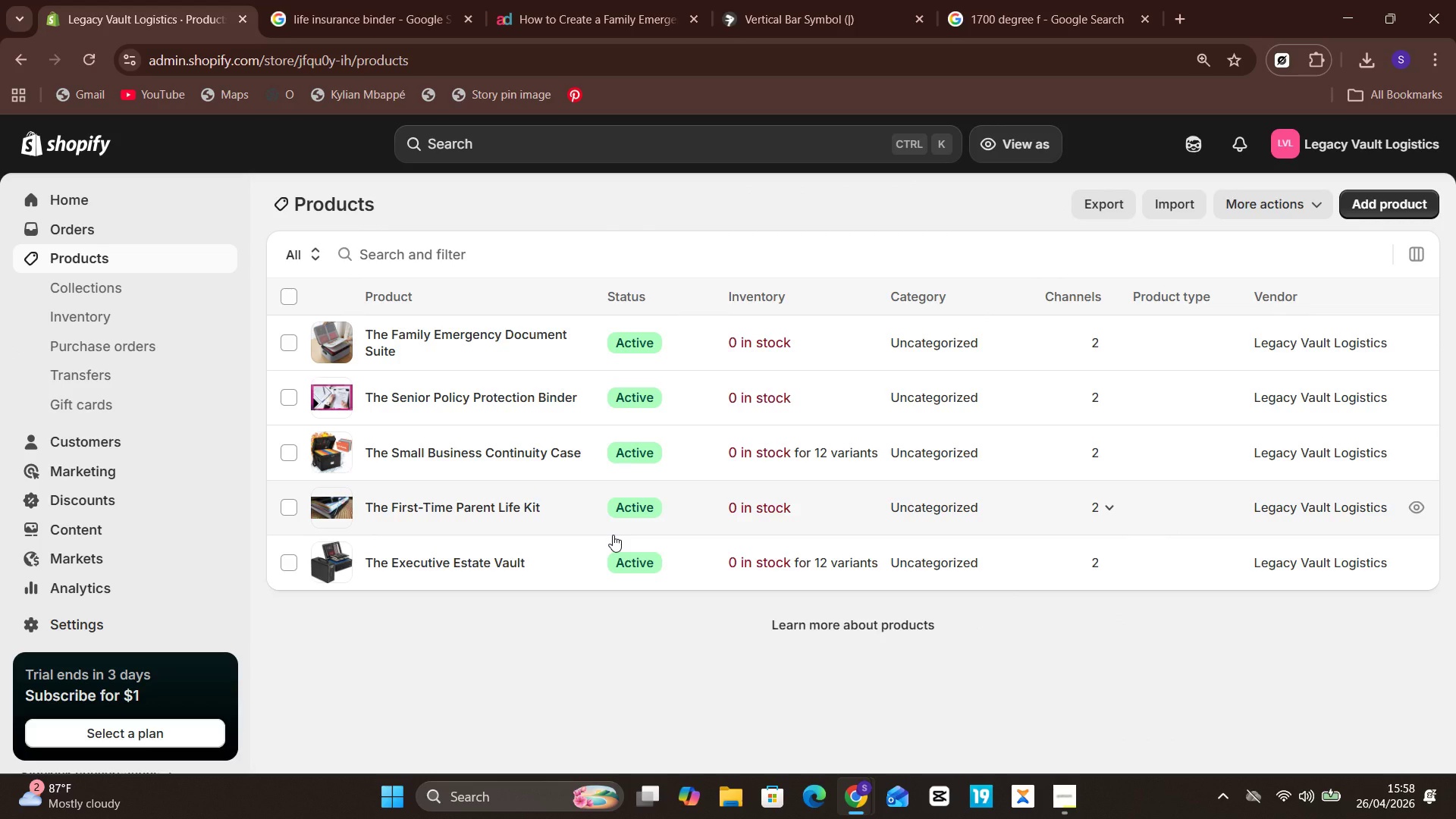 
wait(9.07)
 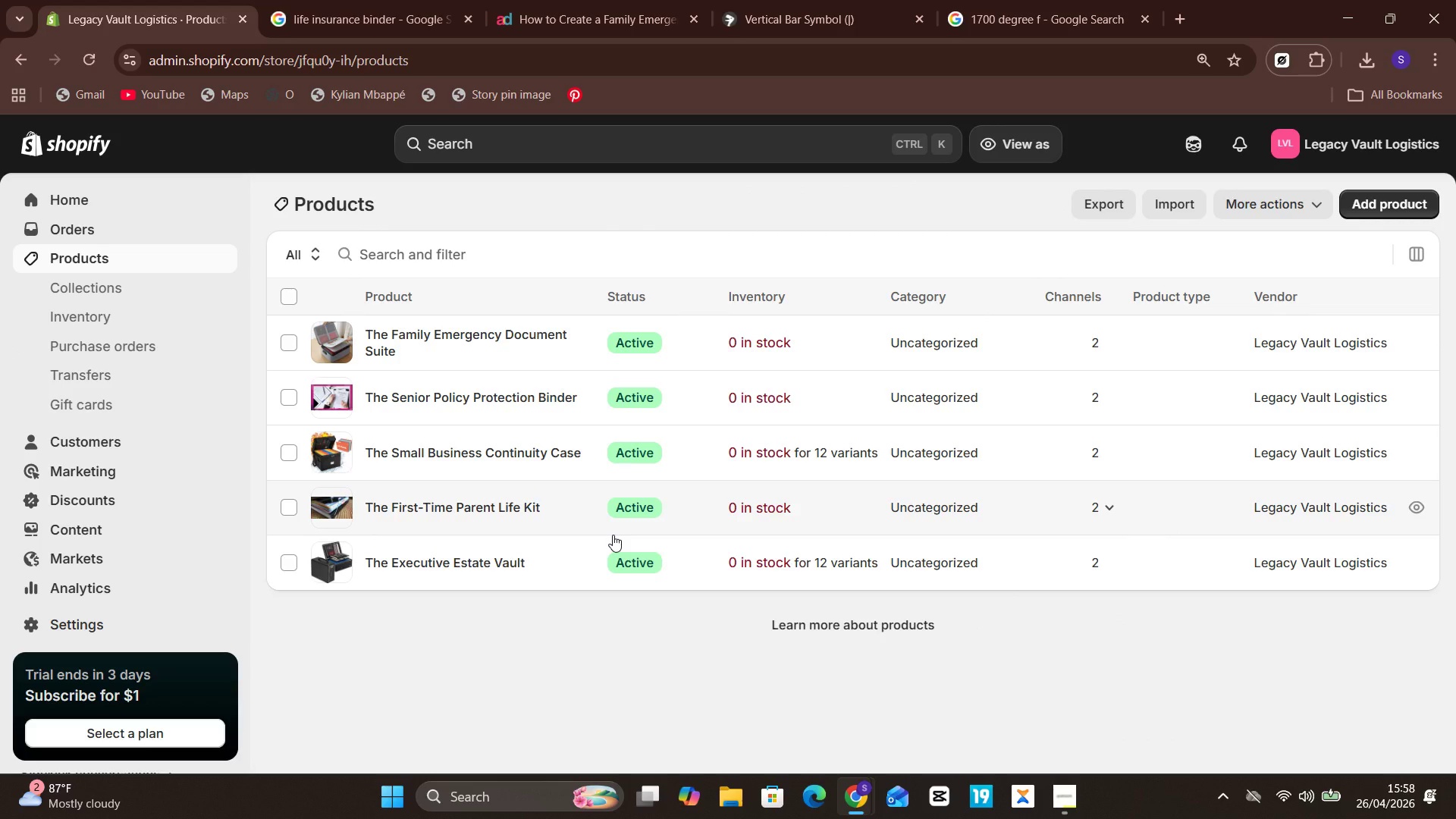 
left_click([549, 499])
 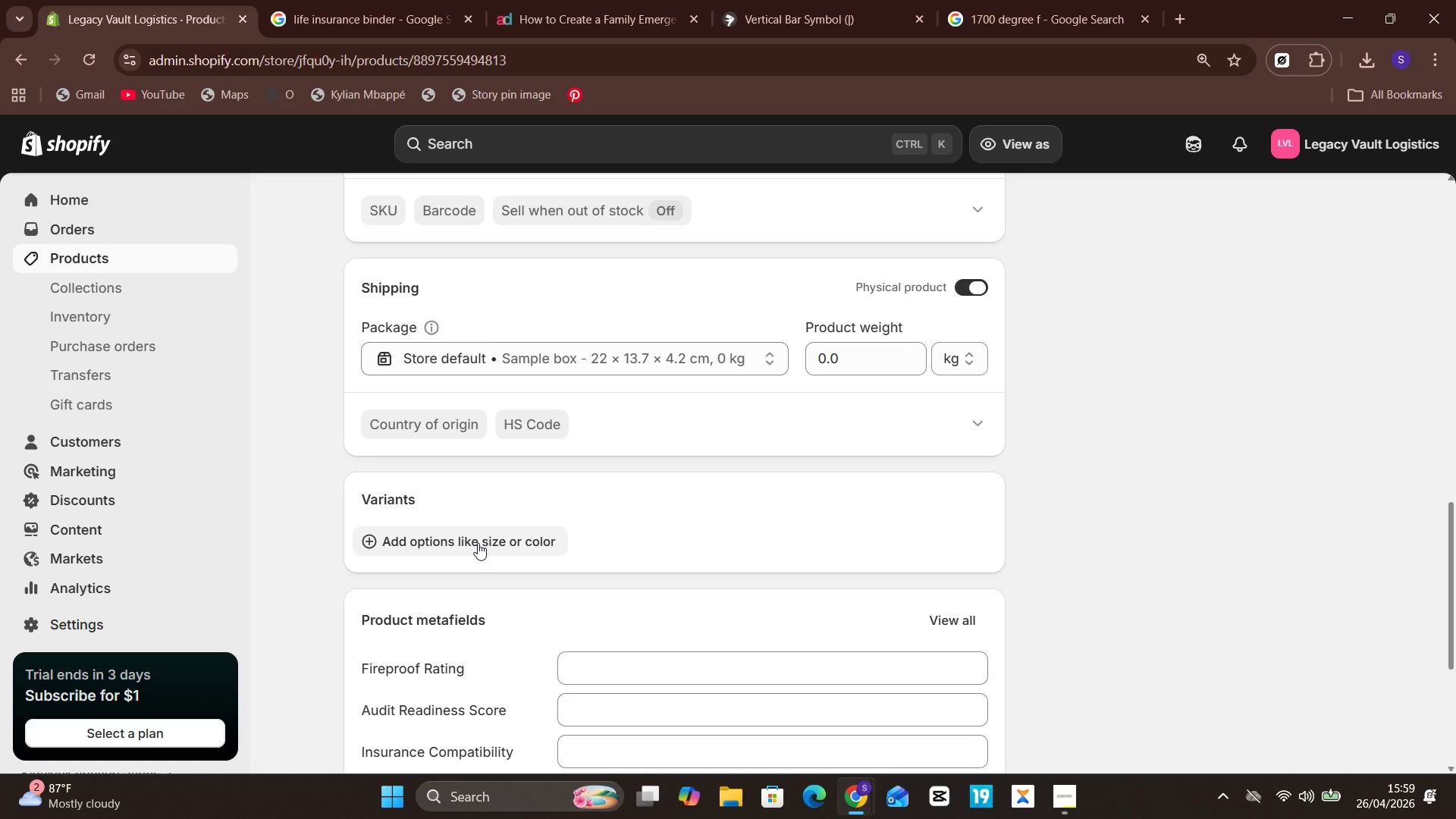 
wait(48.78)
 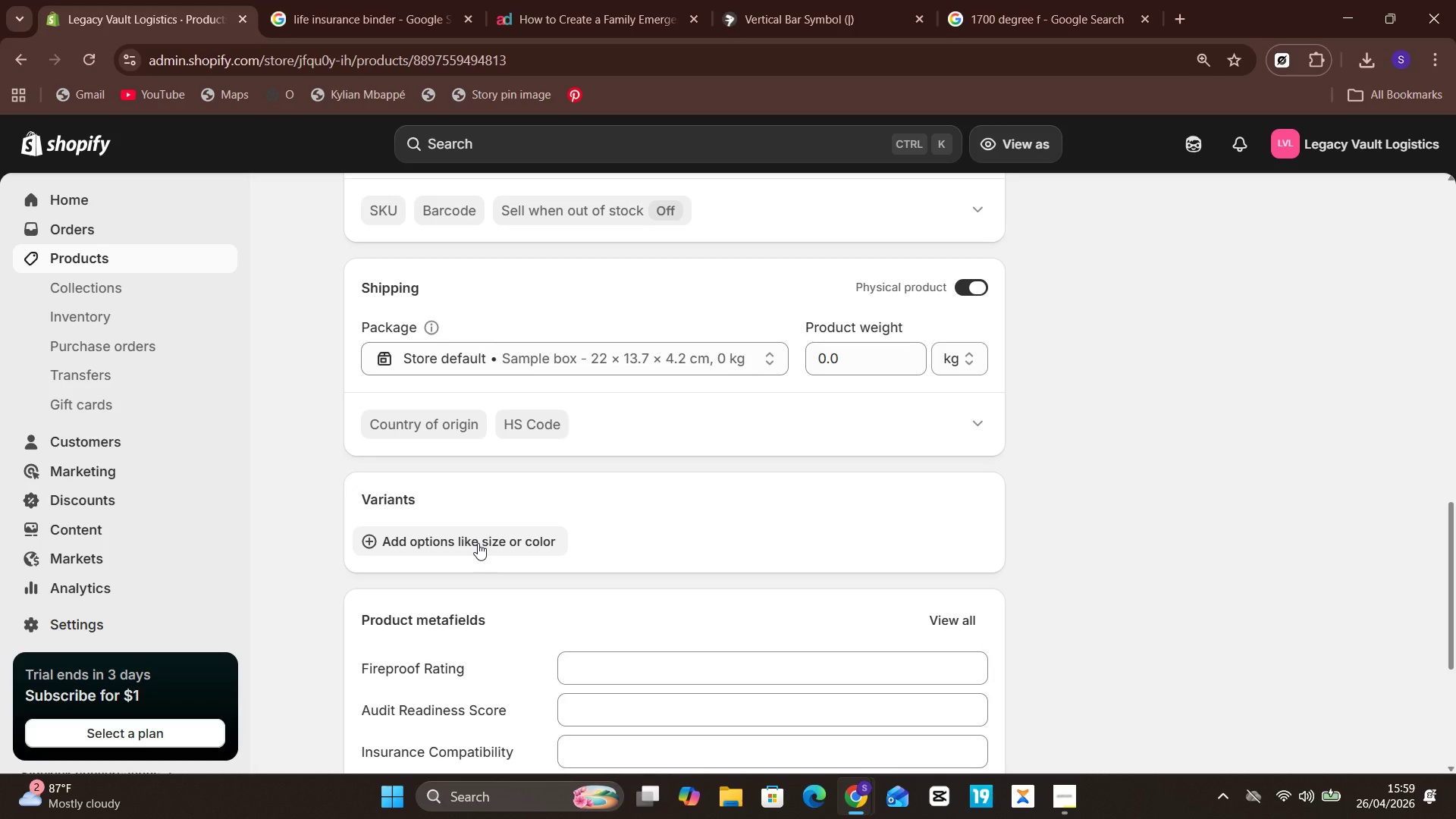 
left_click([412, 537])
 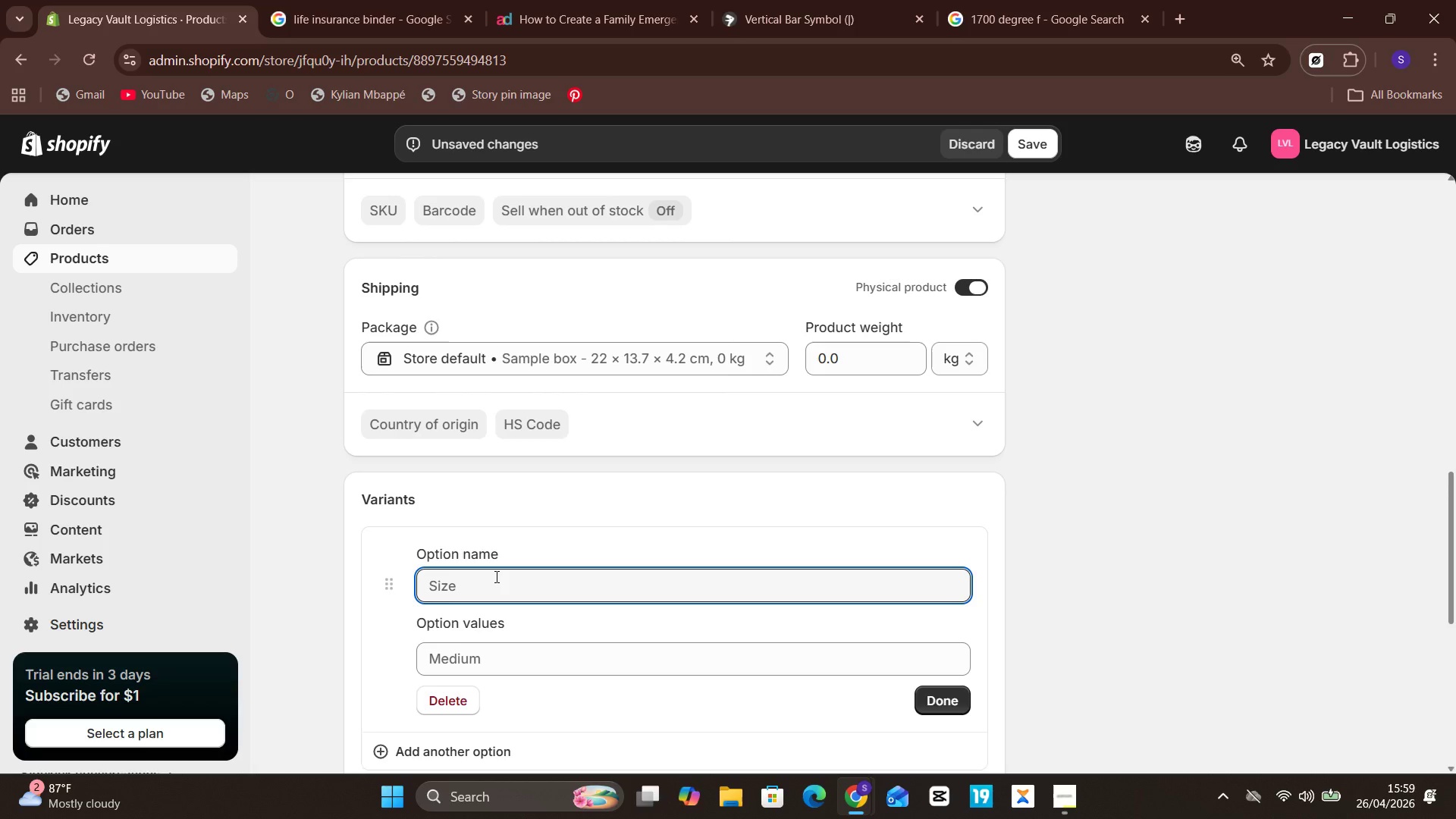 
wait(5.7)
 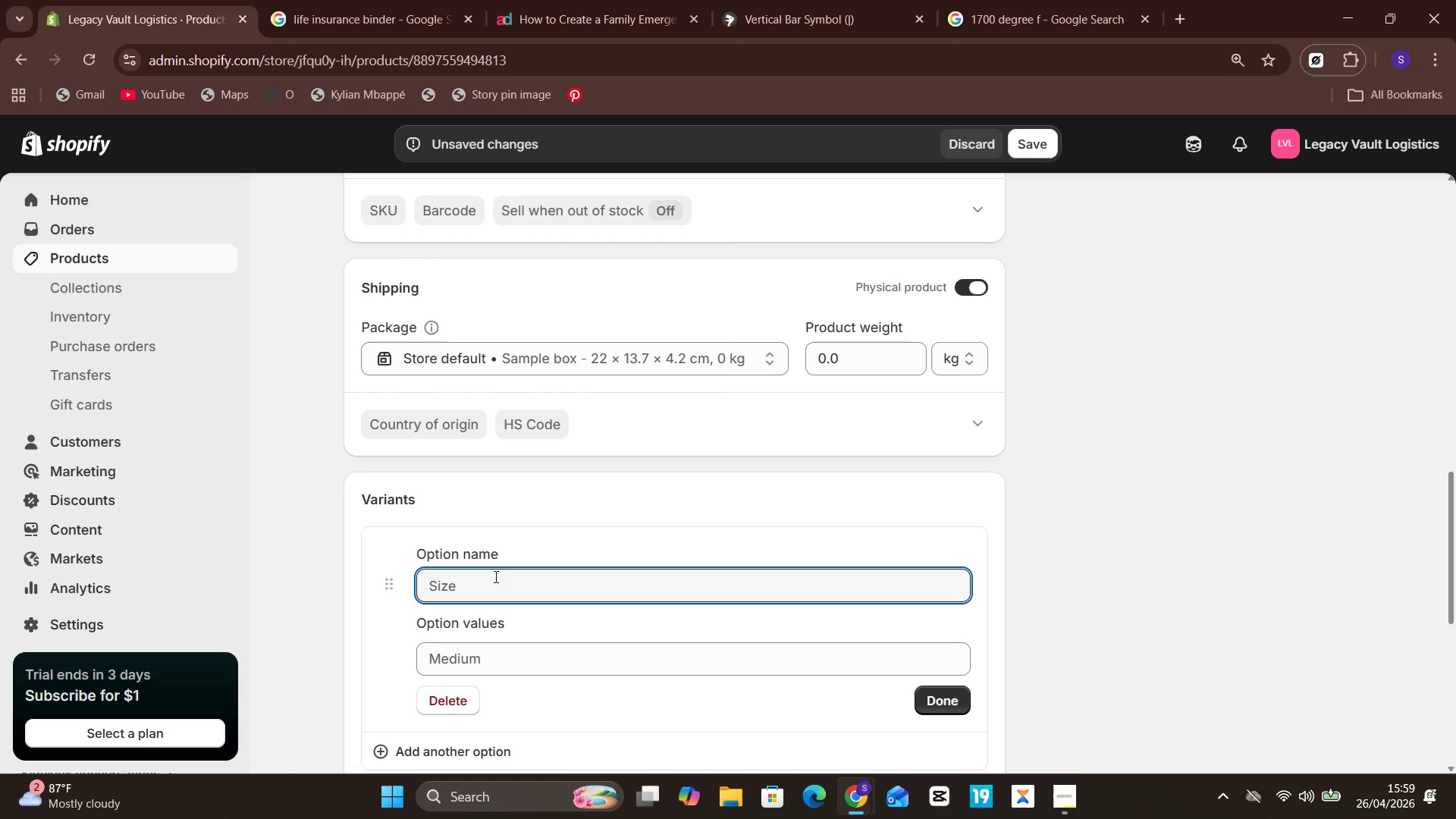 
type(Documennt )
key(Backspace)
key(Backspace)
key(Backspace)
type(t Capacity)
 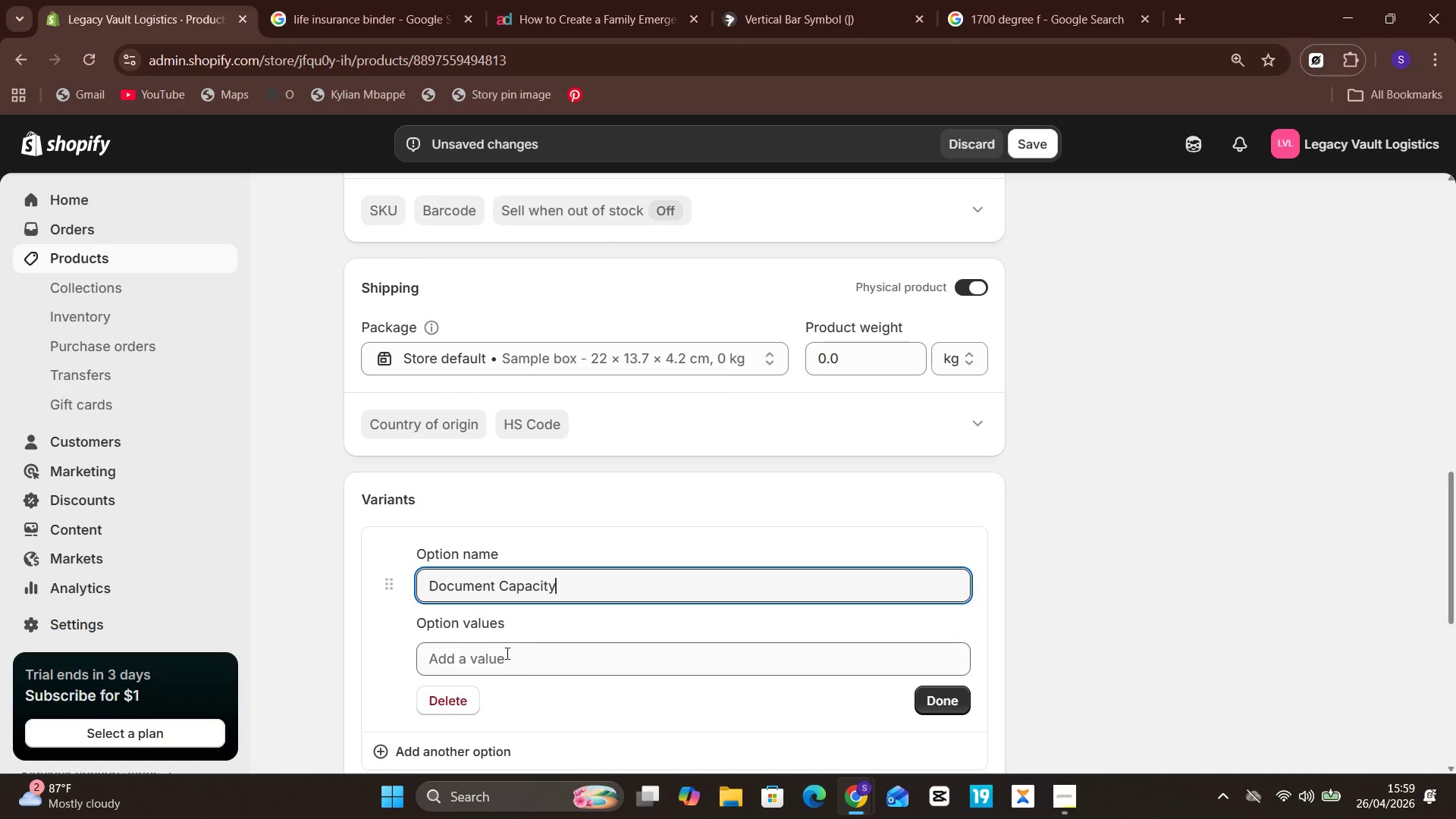 
left_click([507, 671])
 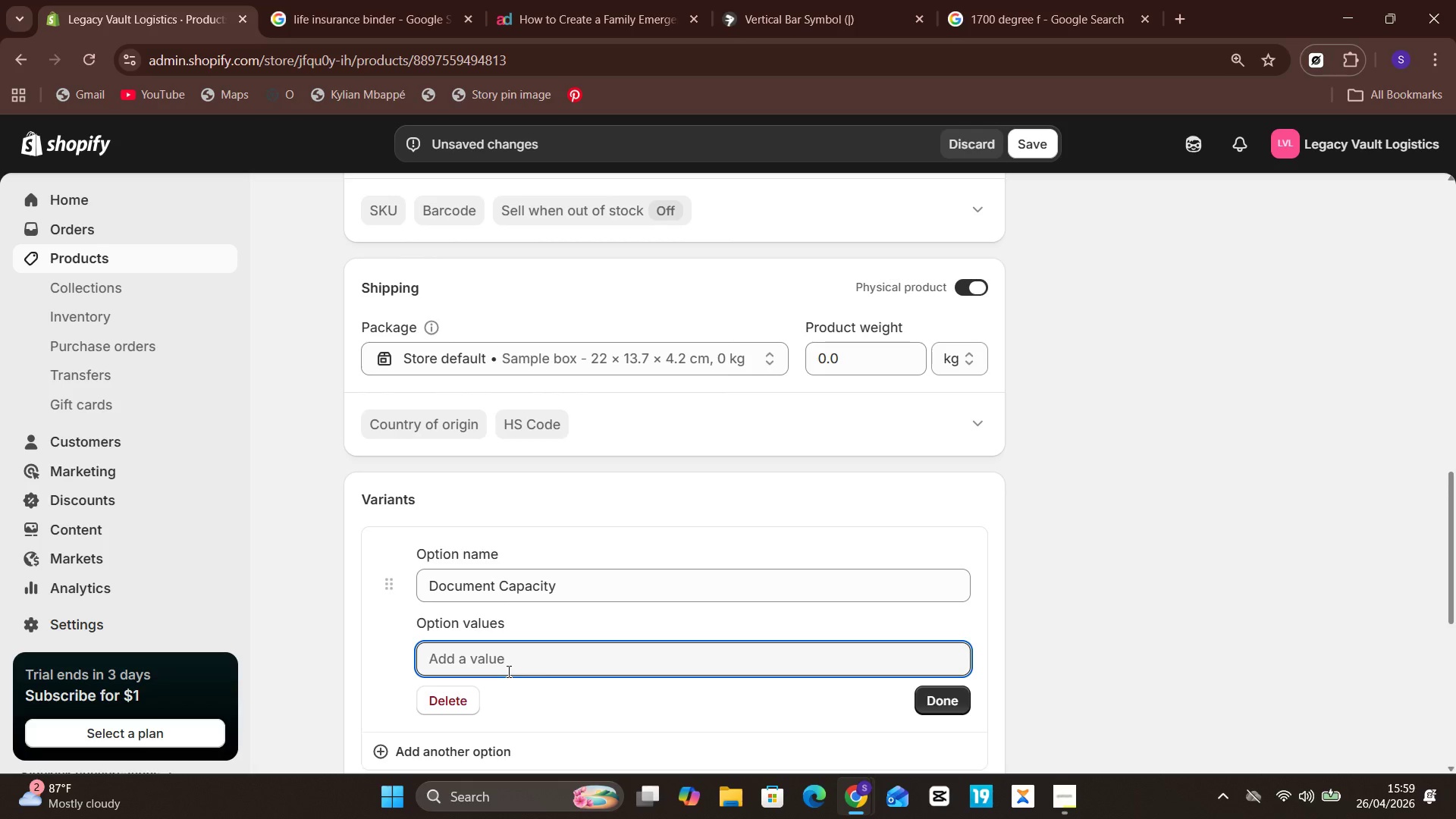 
type(Standard)
 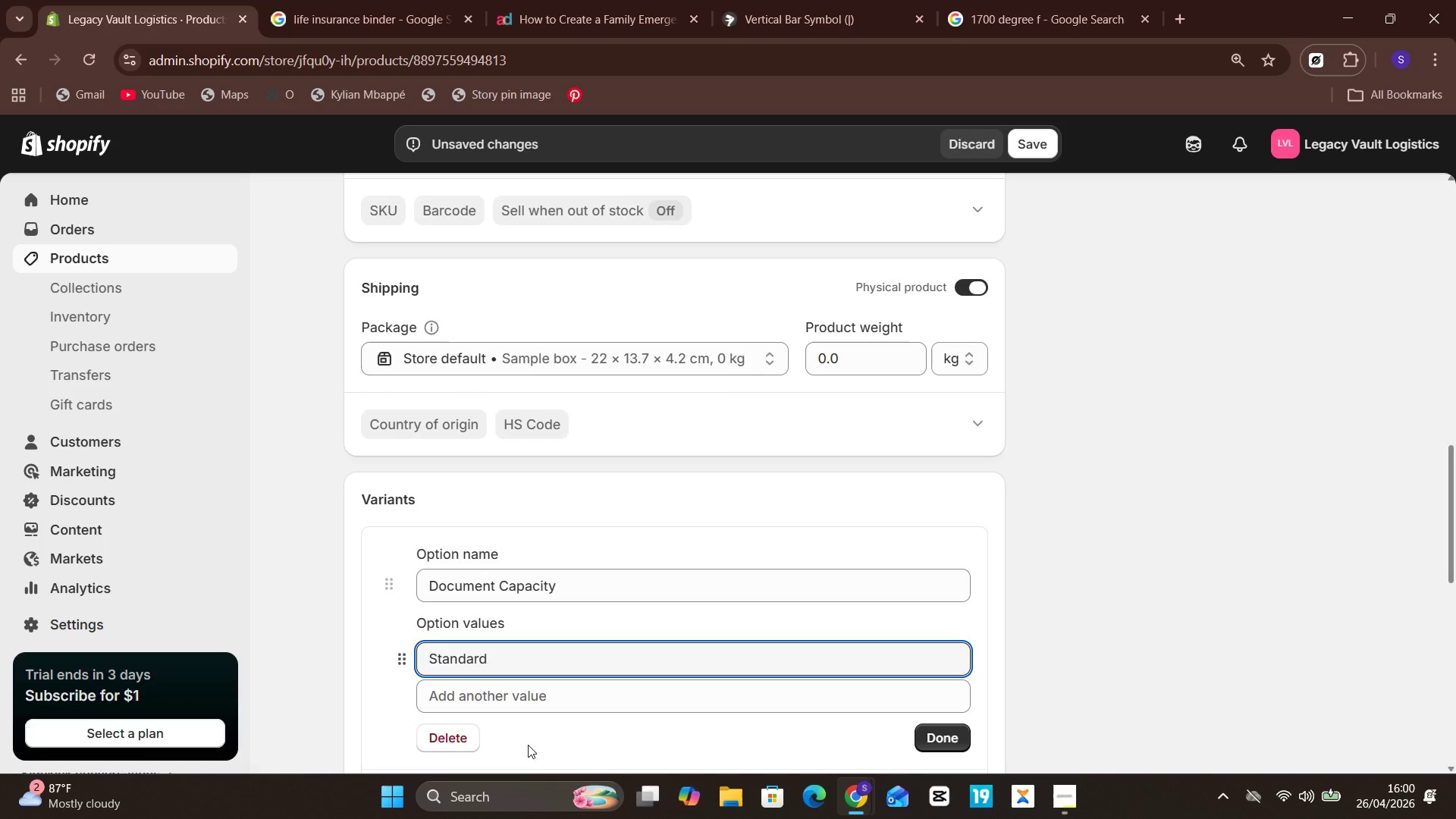 
key(Enter)
 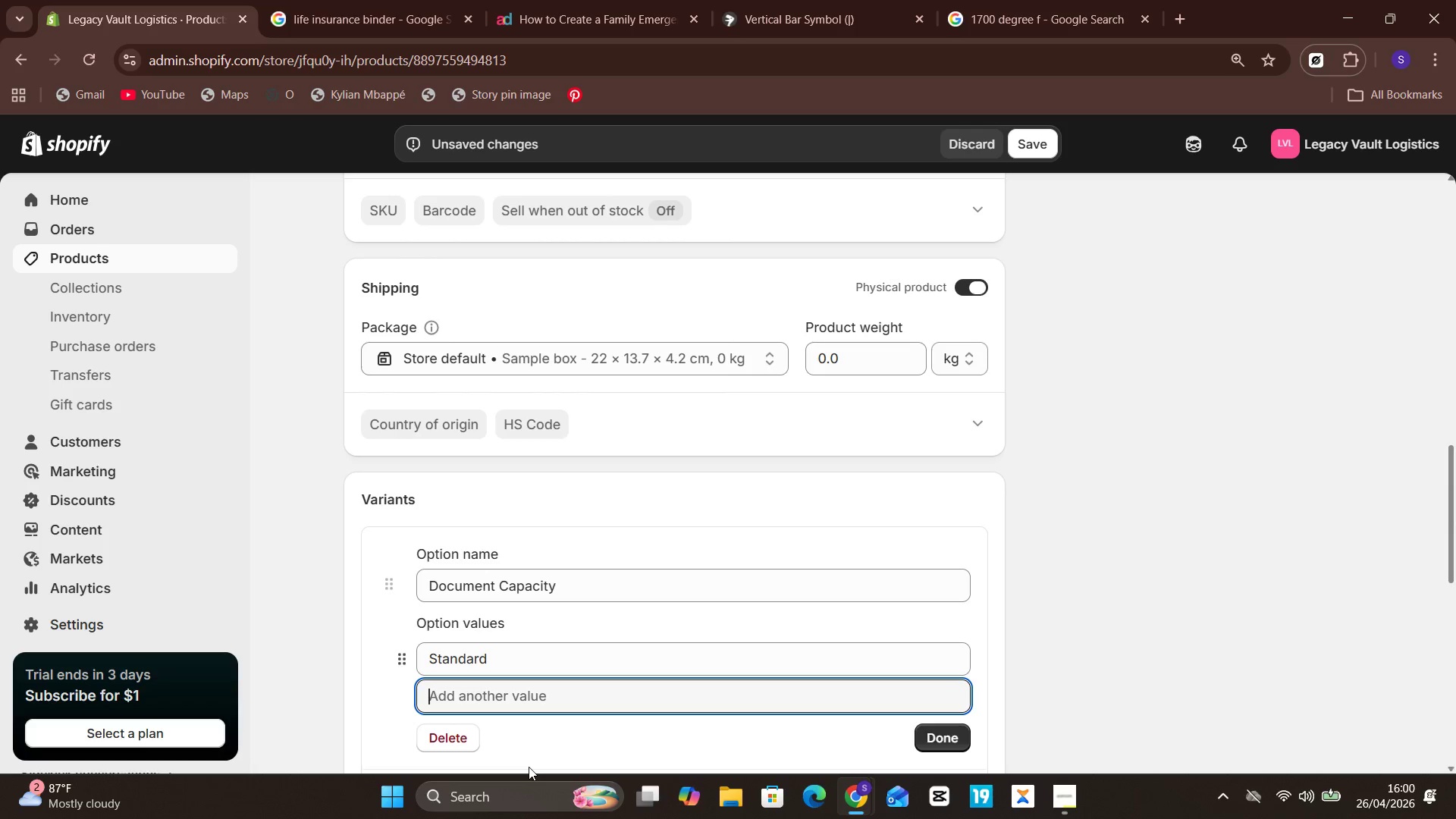 
type(W)
key(Backspace)
type(Expanded)
 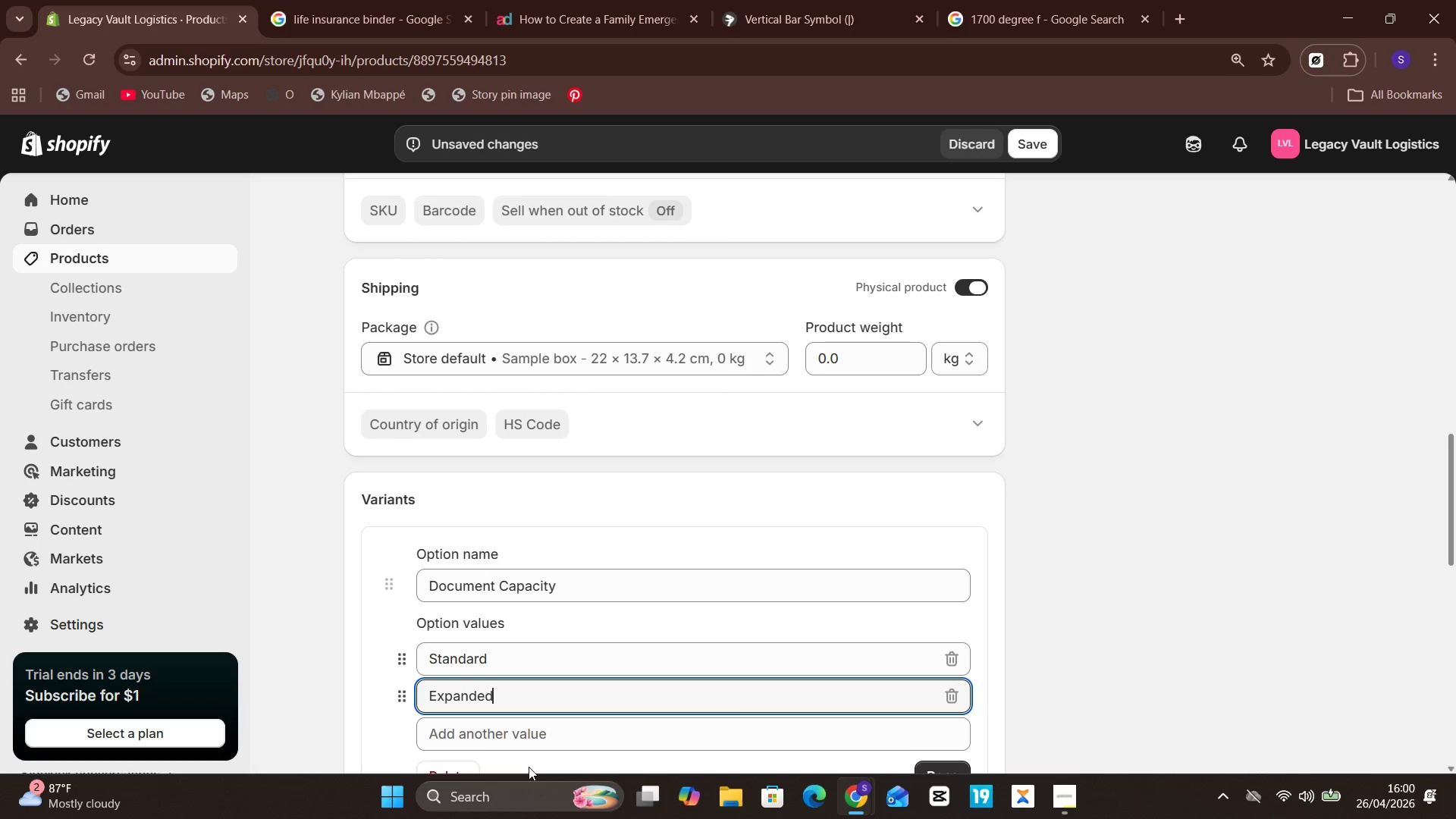 
key(Enter)
 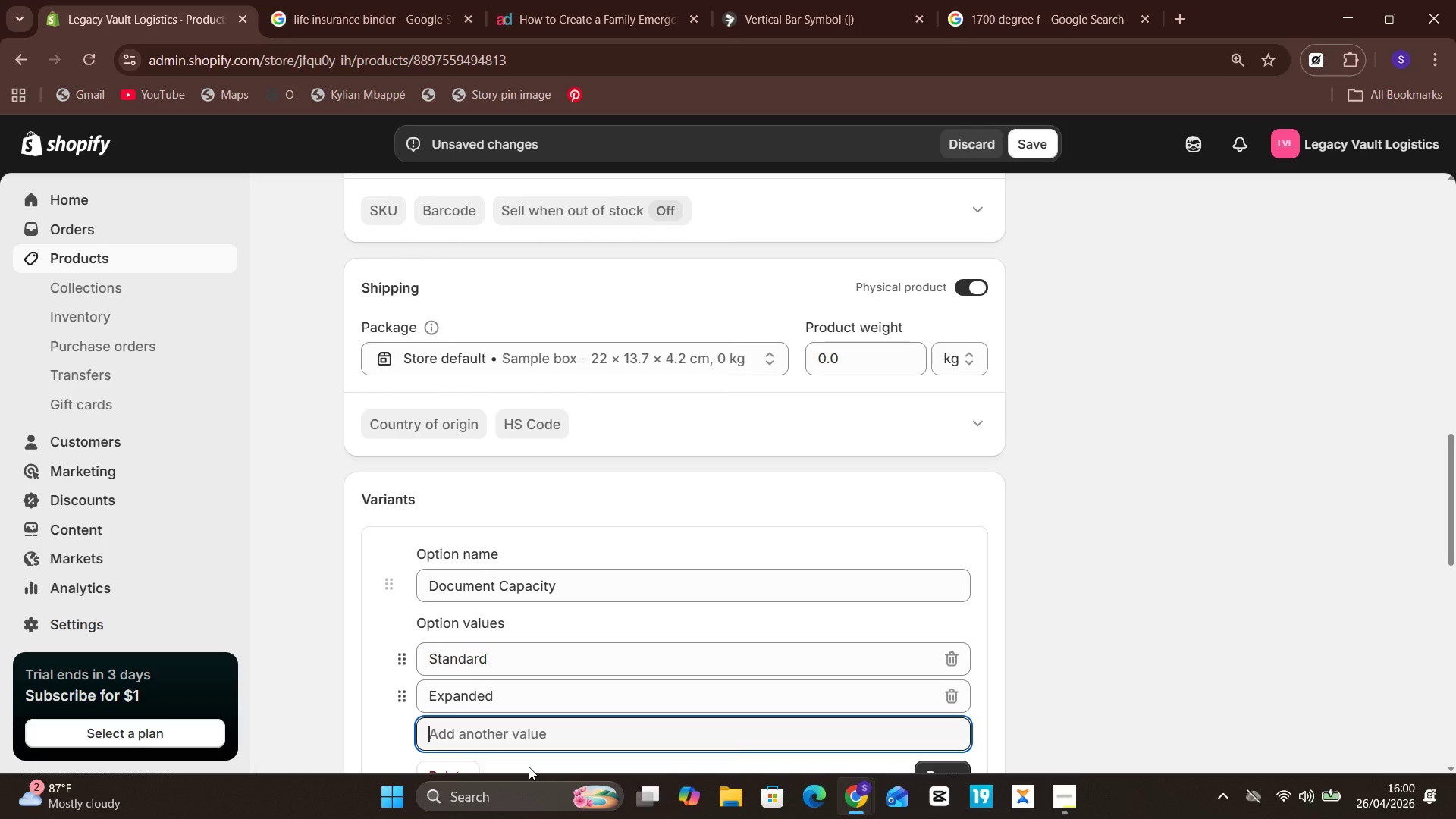 
type(Professional)
 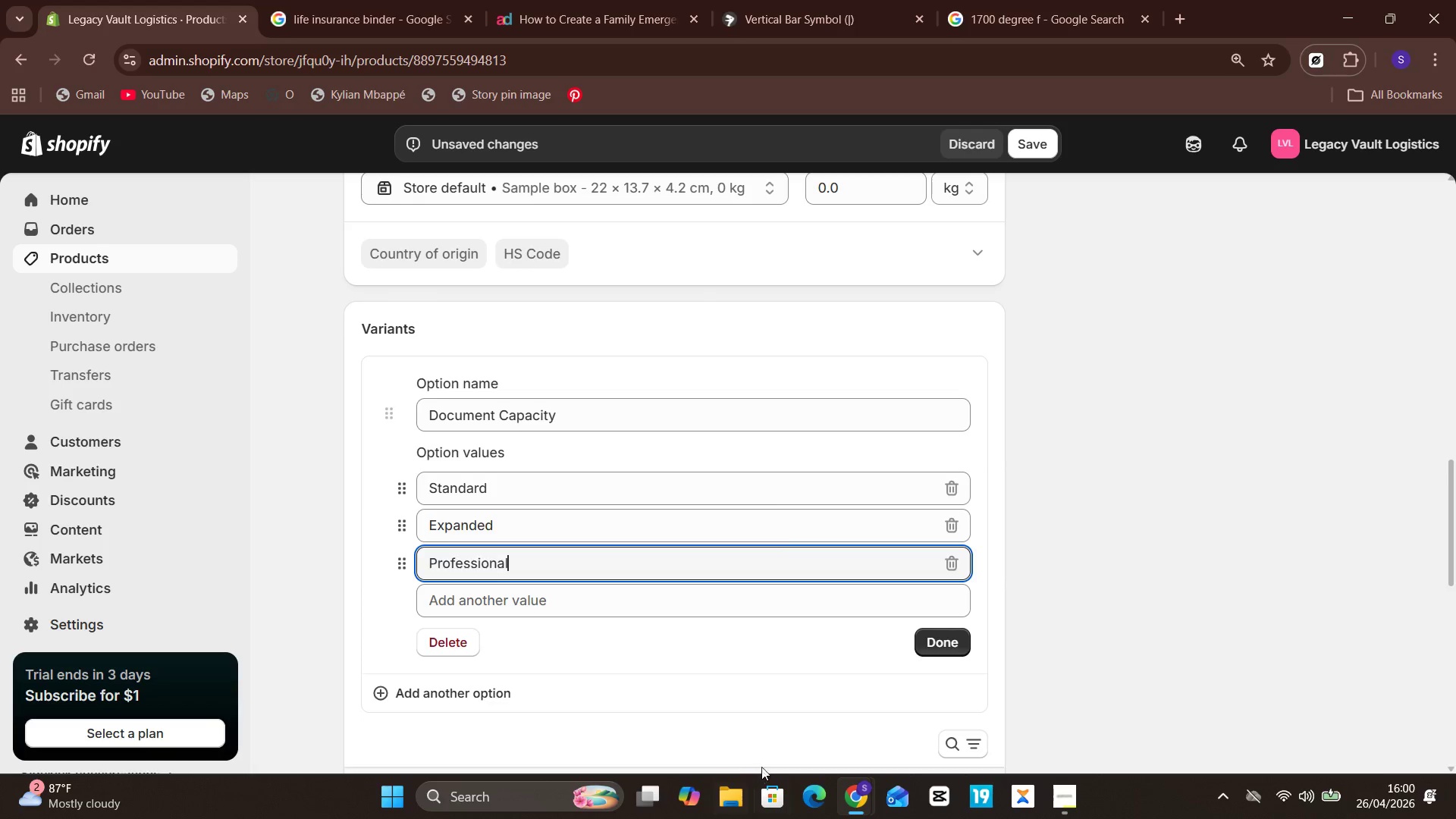 
left_click([942, 639])
 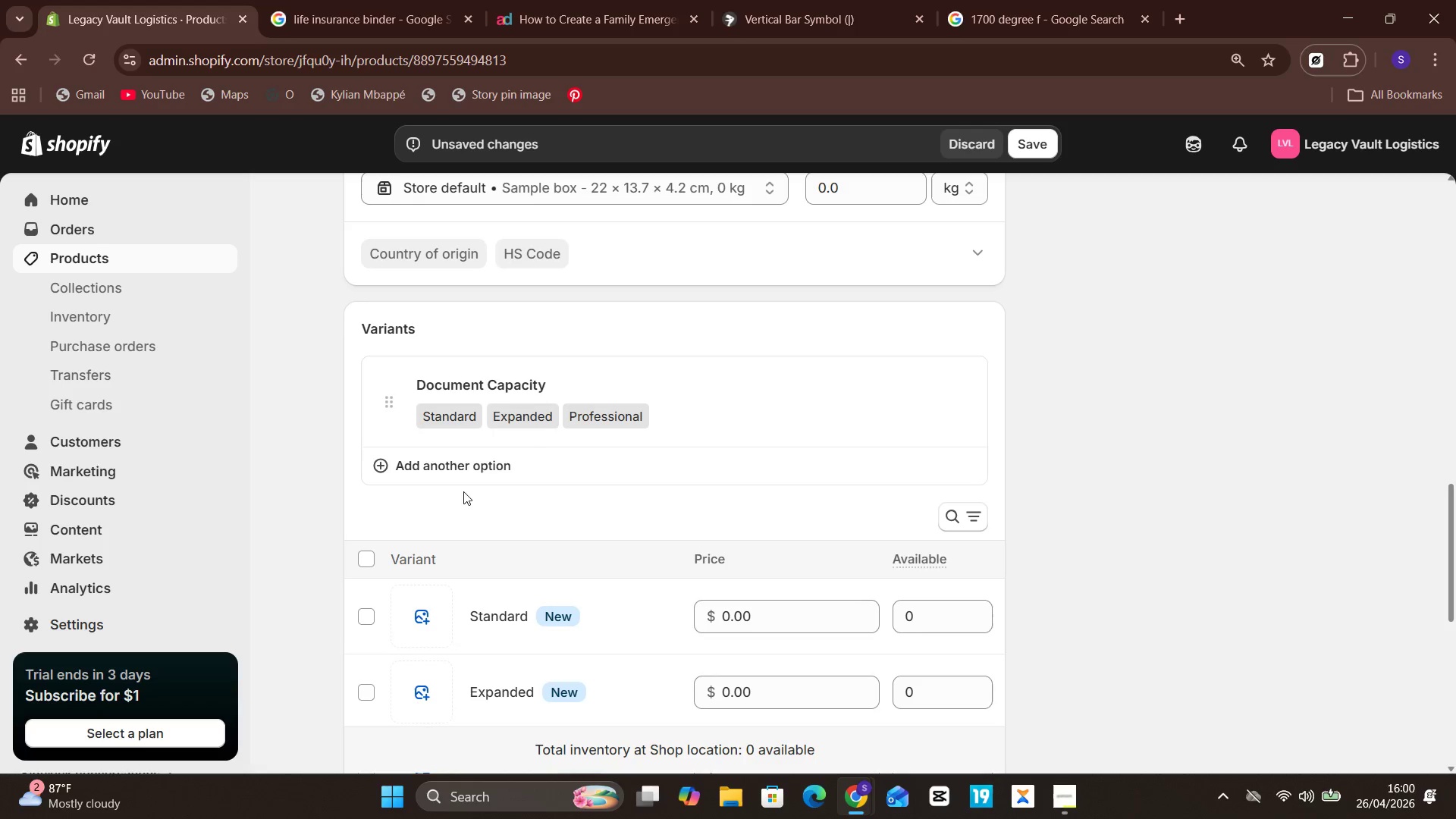 
left_click([460, 458])
 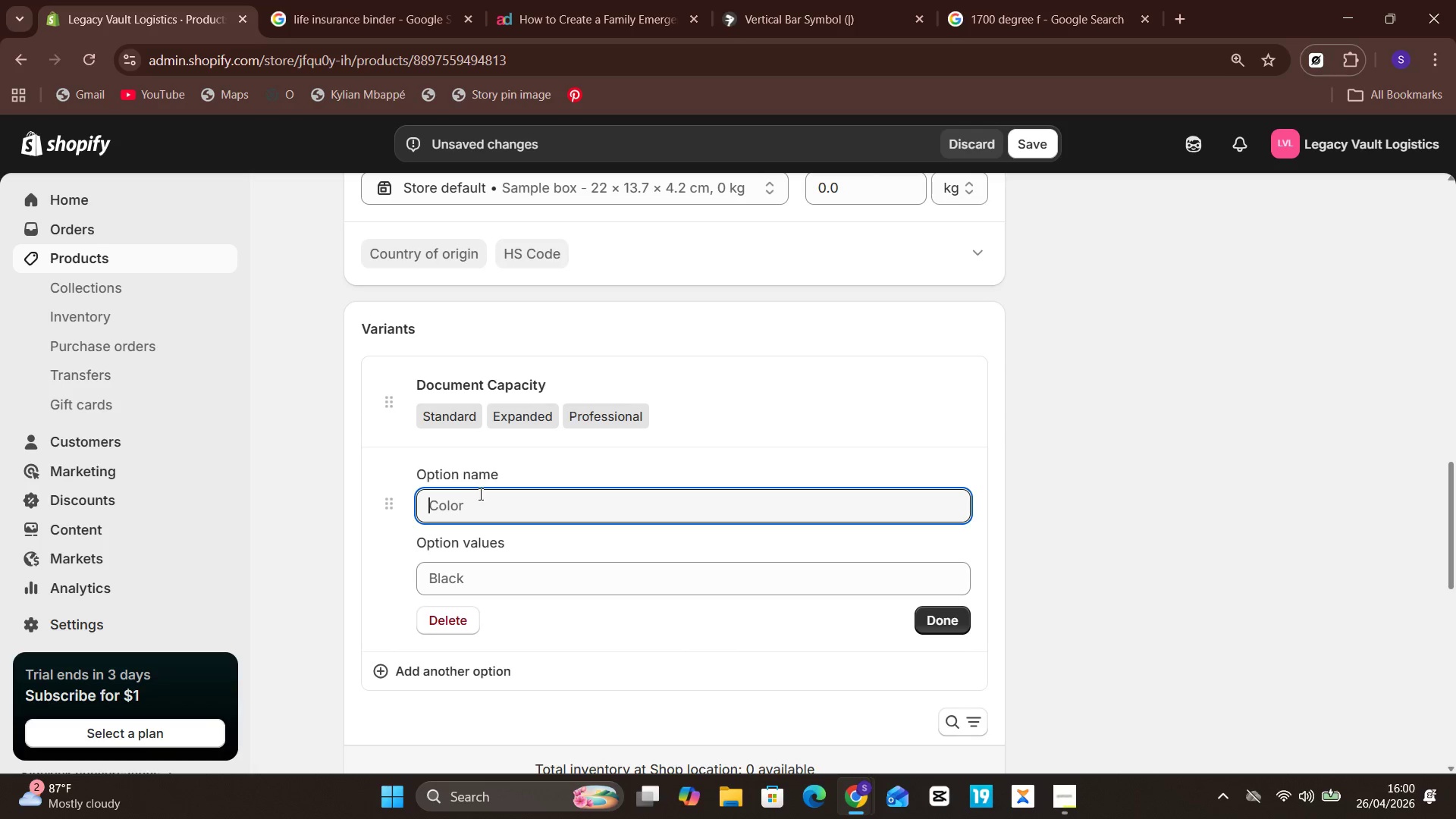 
type(Rr)
key(Backspace)
type(egional Compliance Pack)
 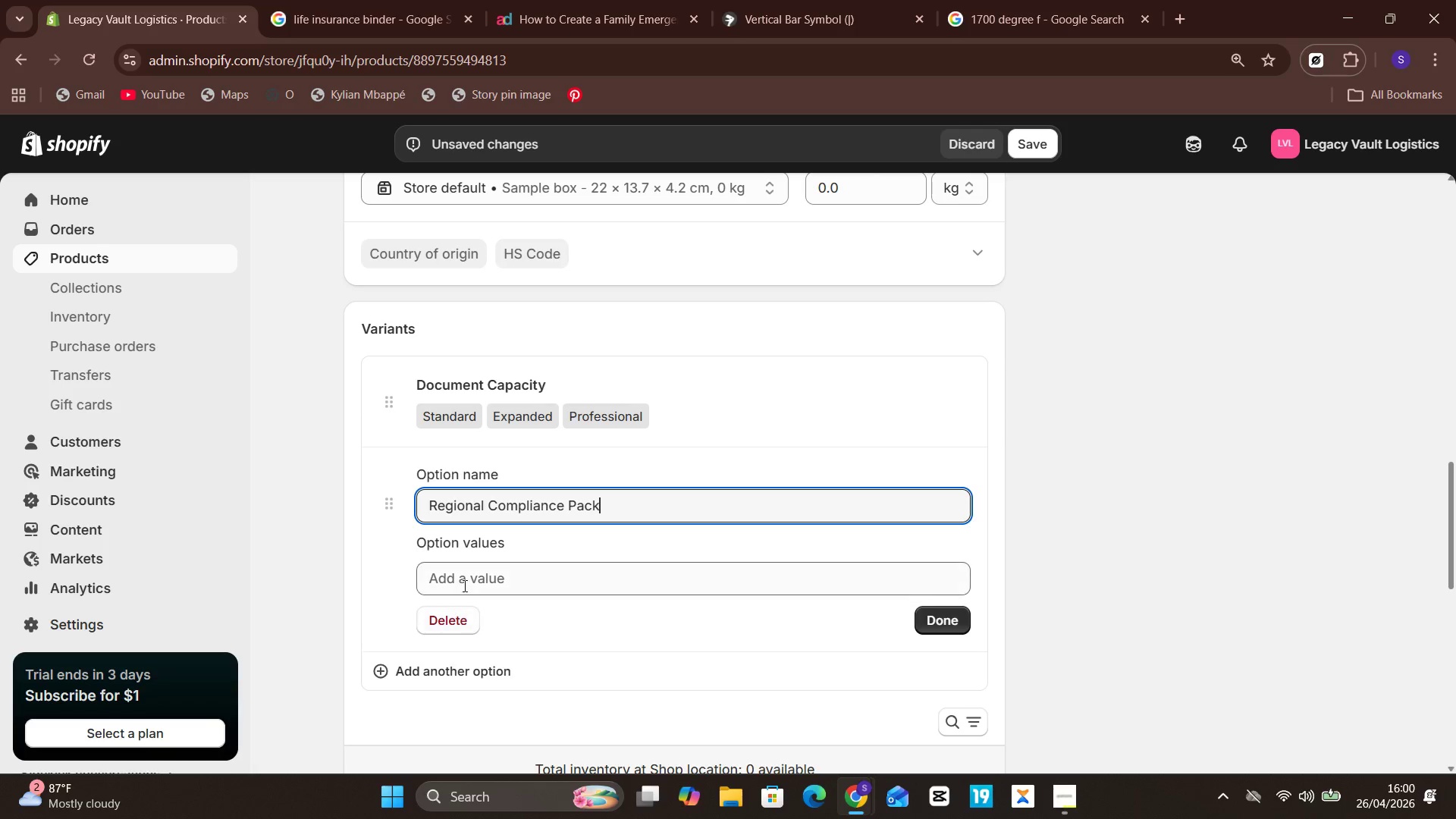 
key(Enter)
 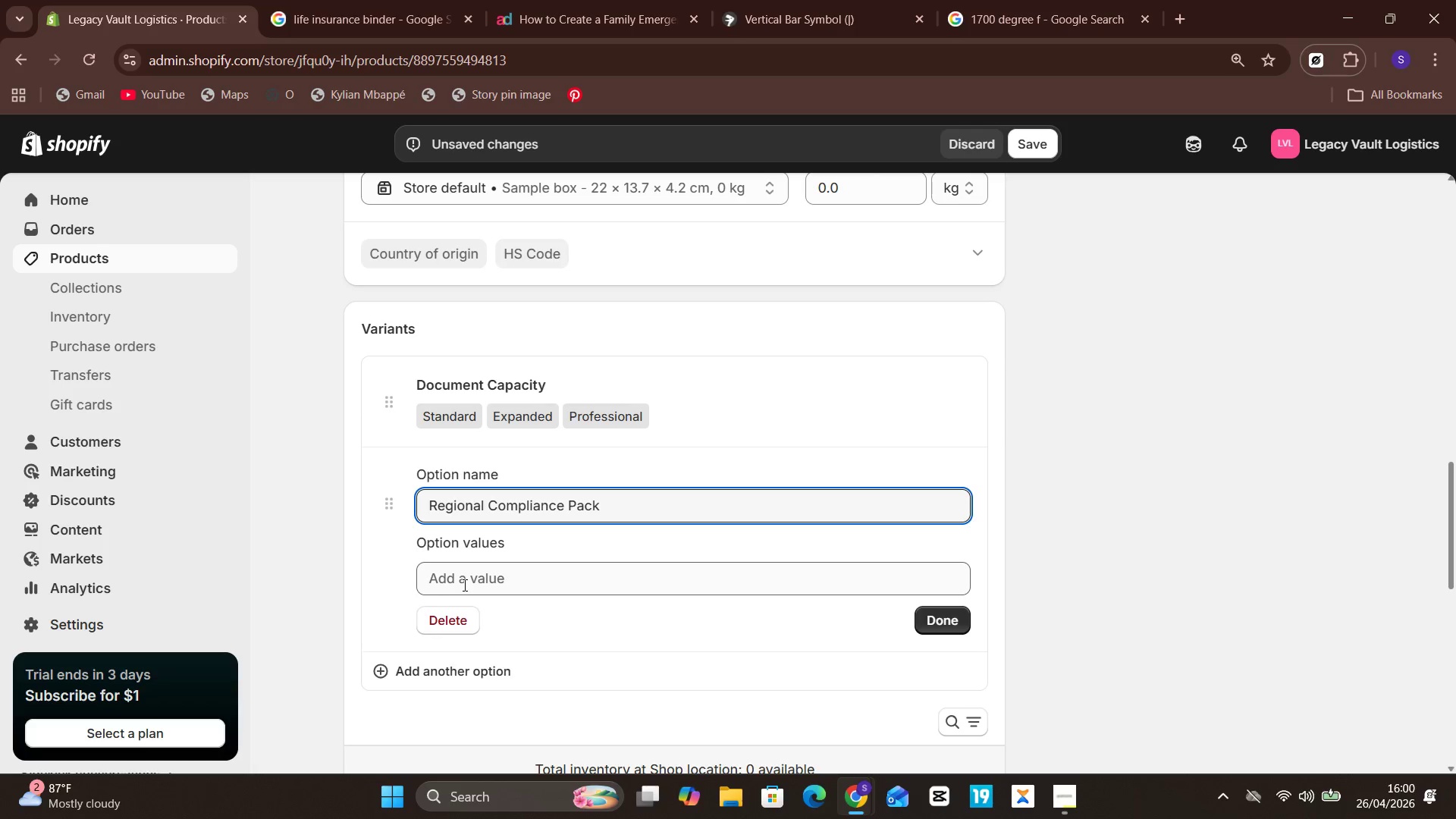 
left_click([463, 585])
 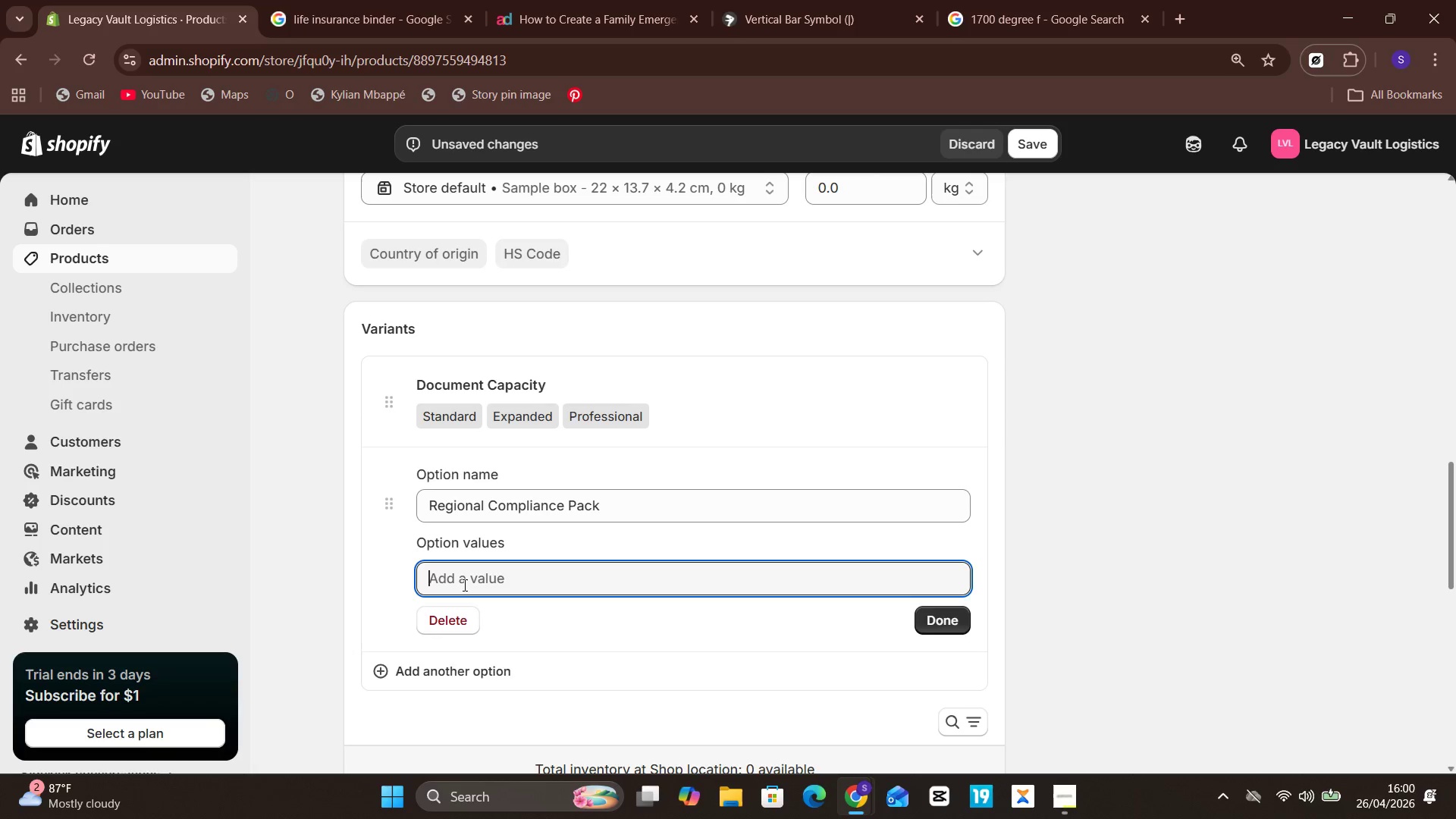 
type(Northeast)
 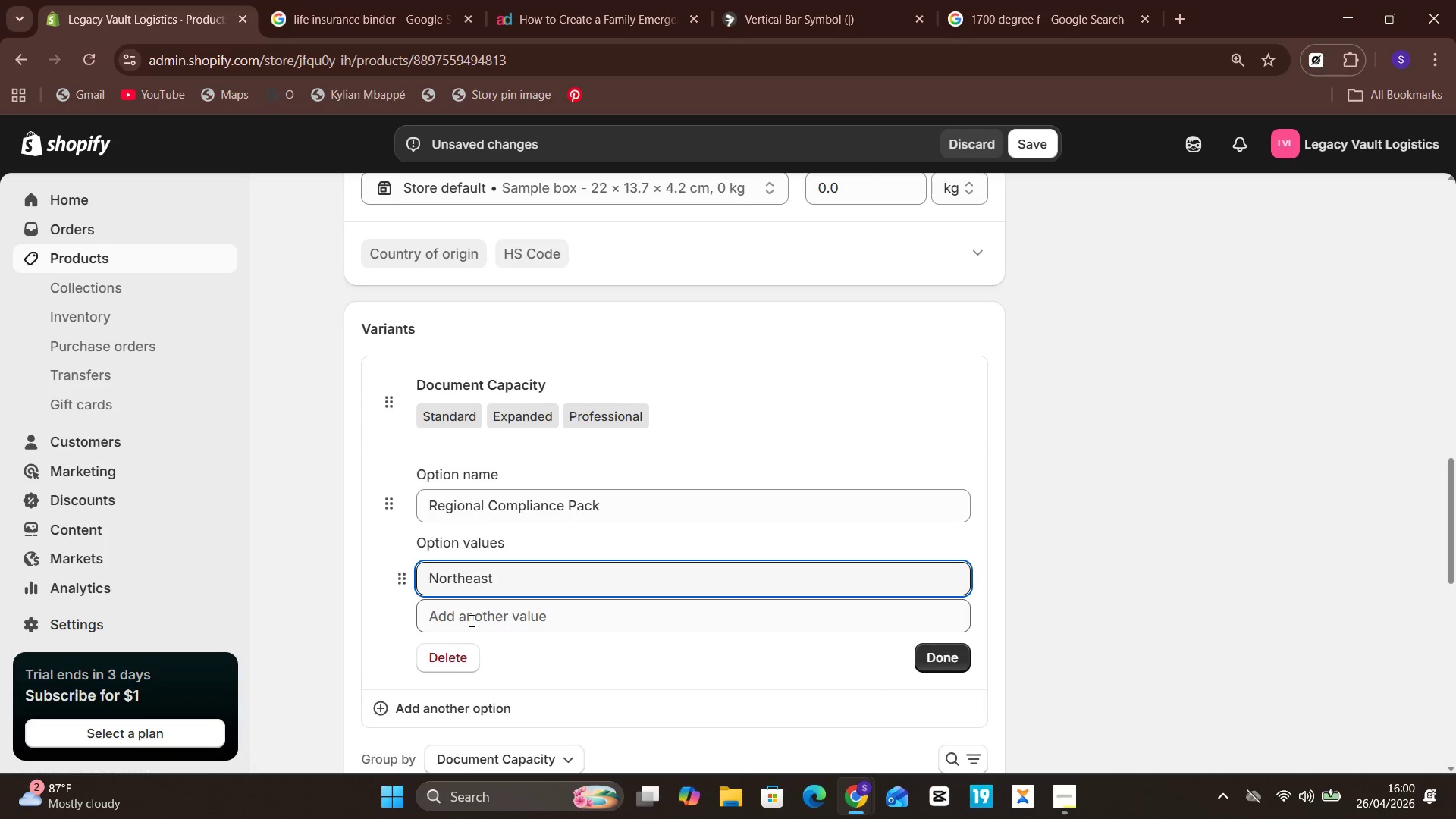 
left_click([473, 622])
 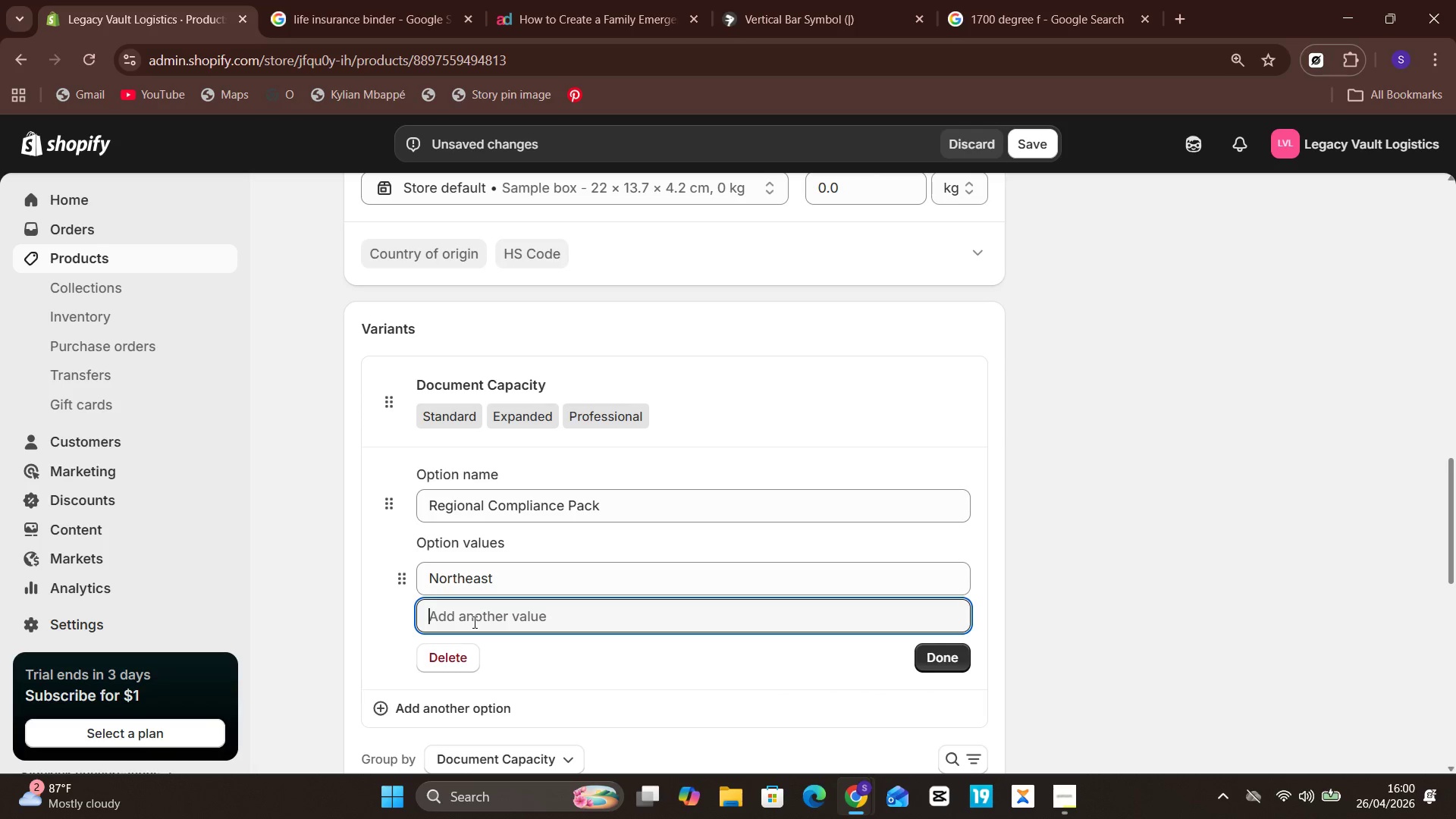 
type(South)
 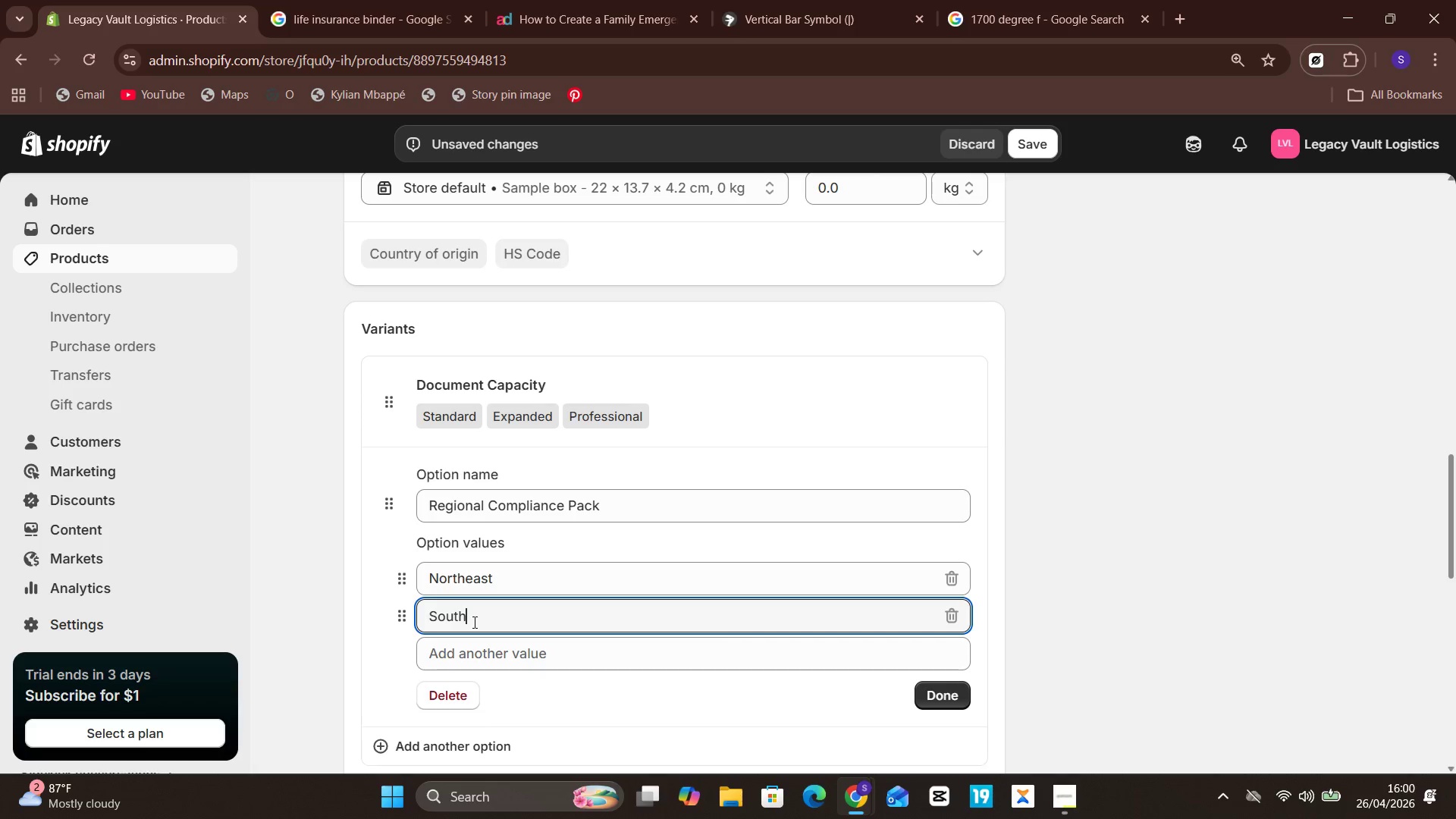 
key(Enter)
 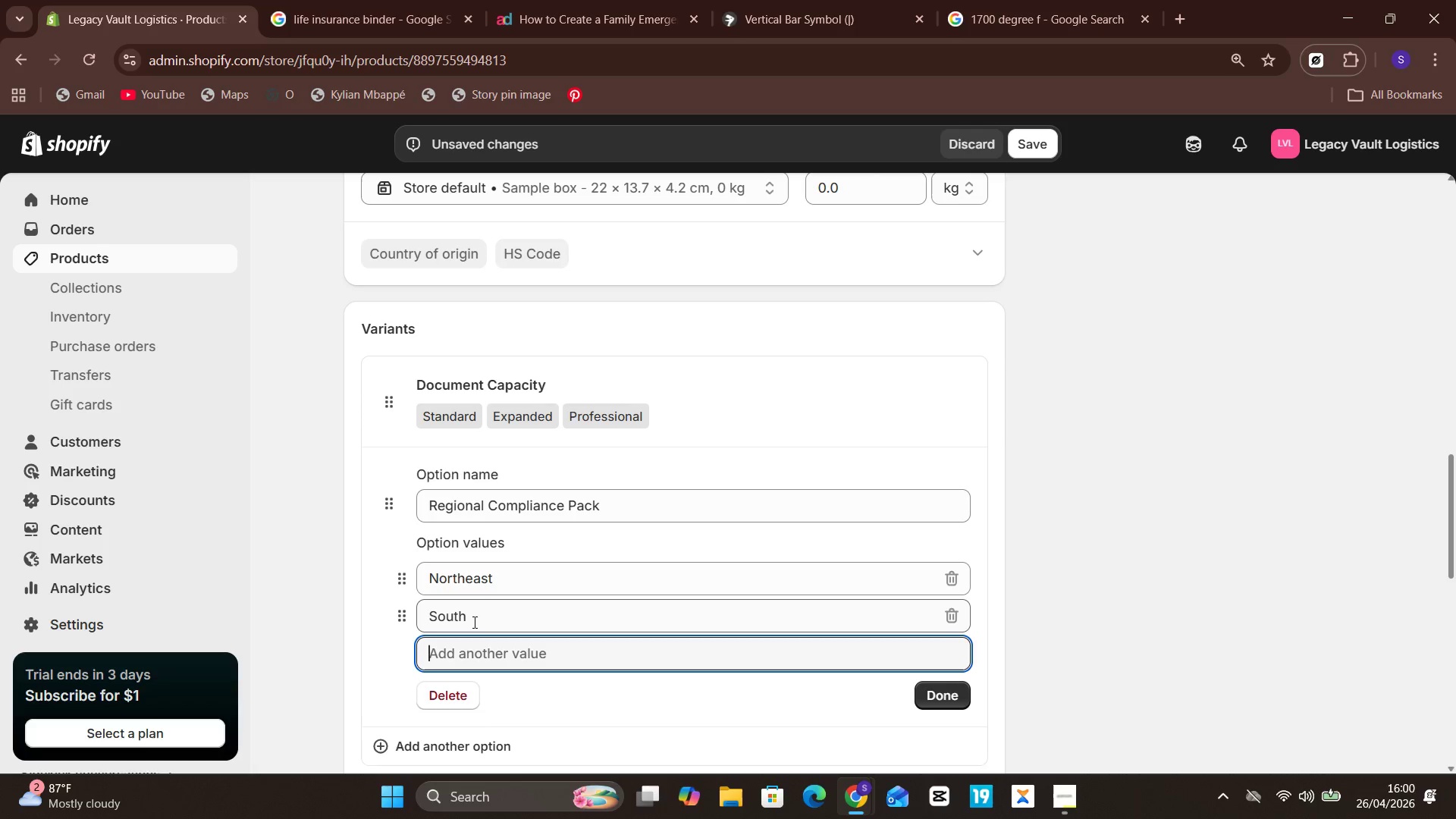 
type(Midwest)
 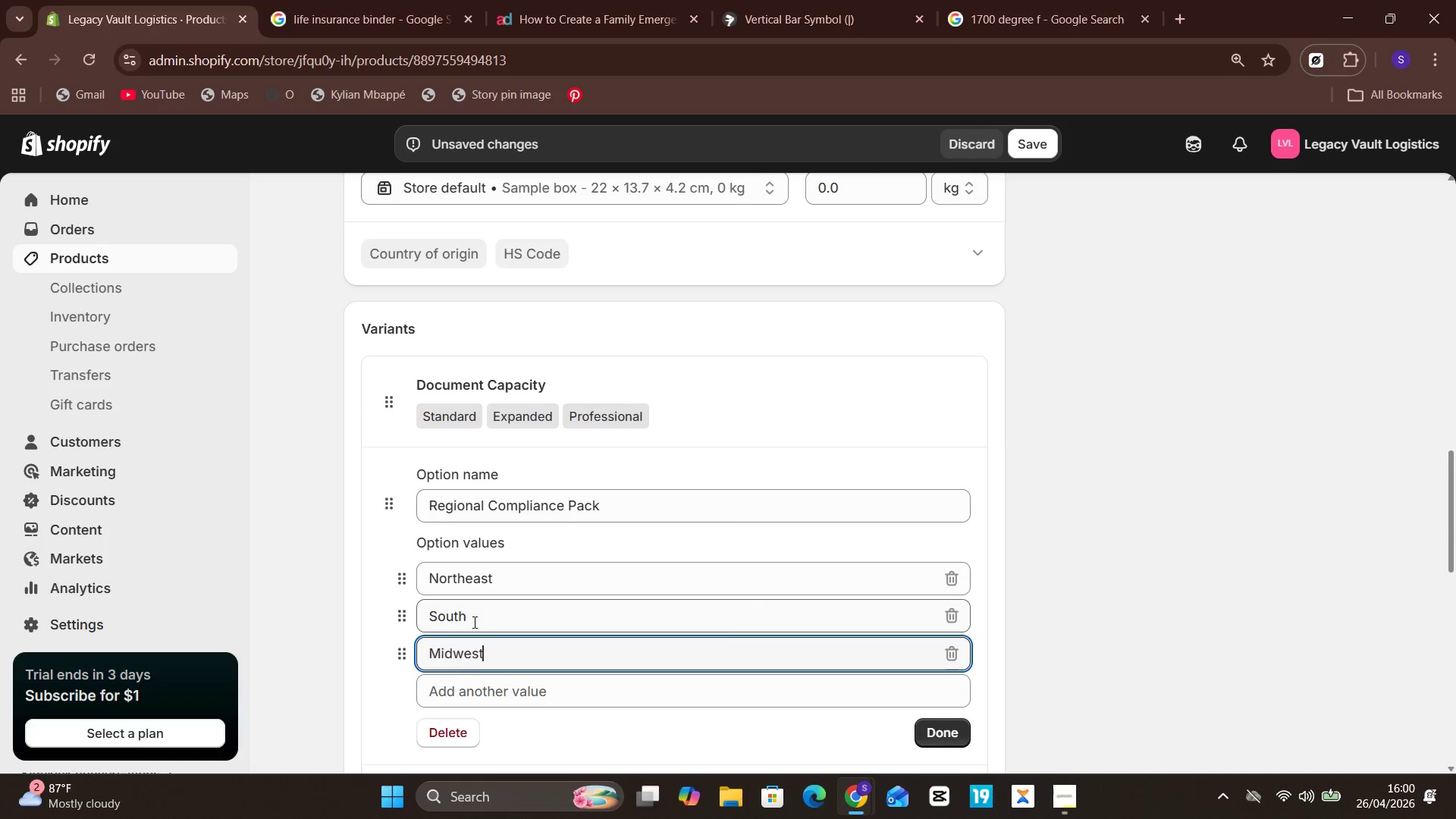 
key(Enter)
 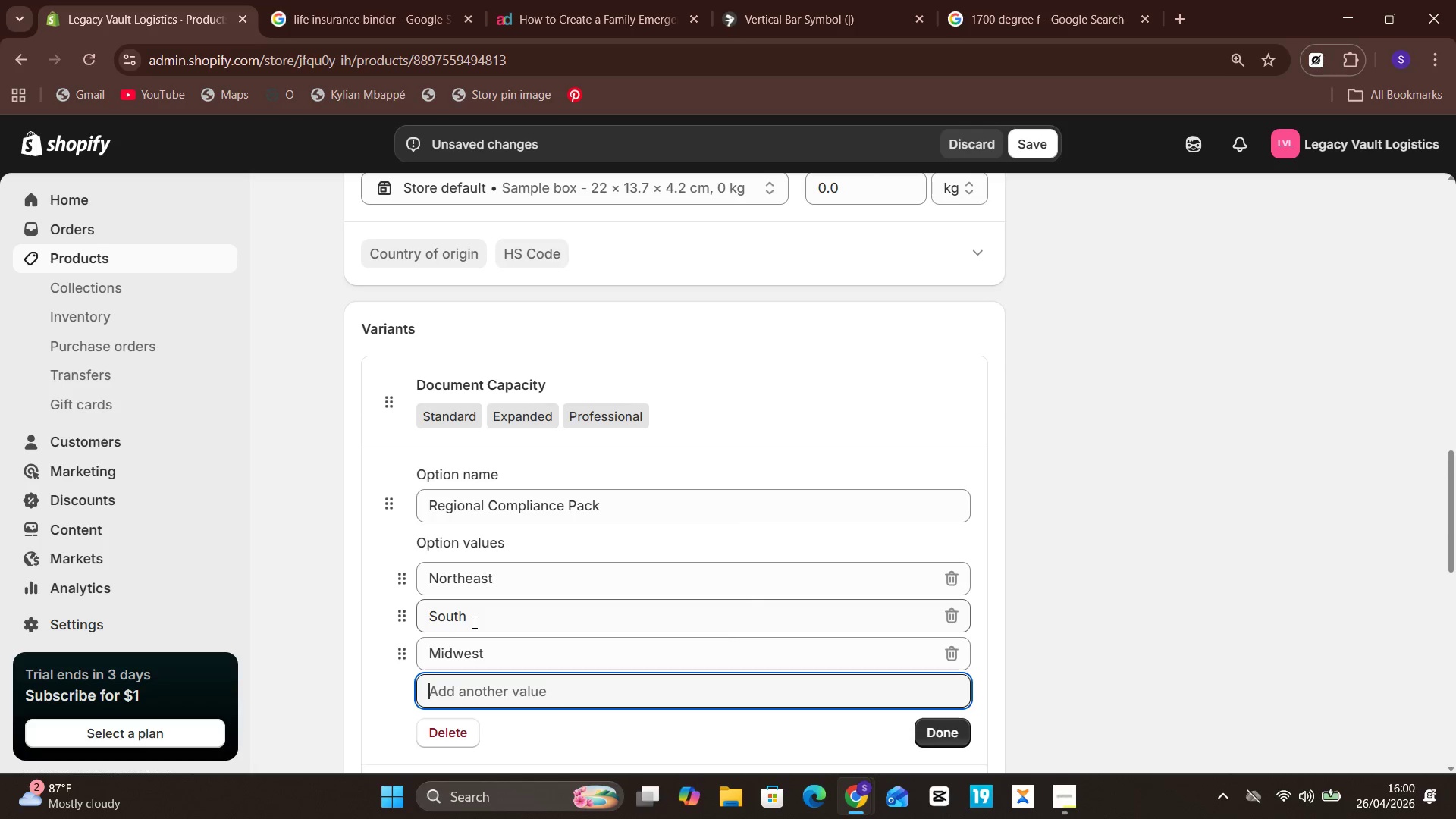 
type(West)
 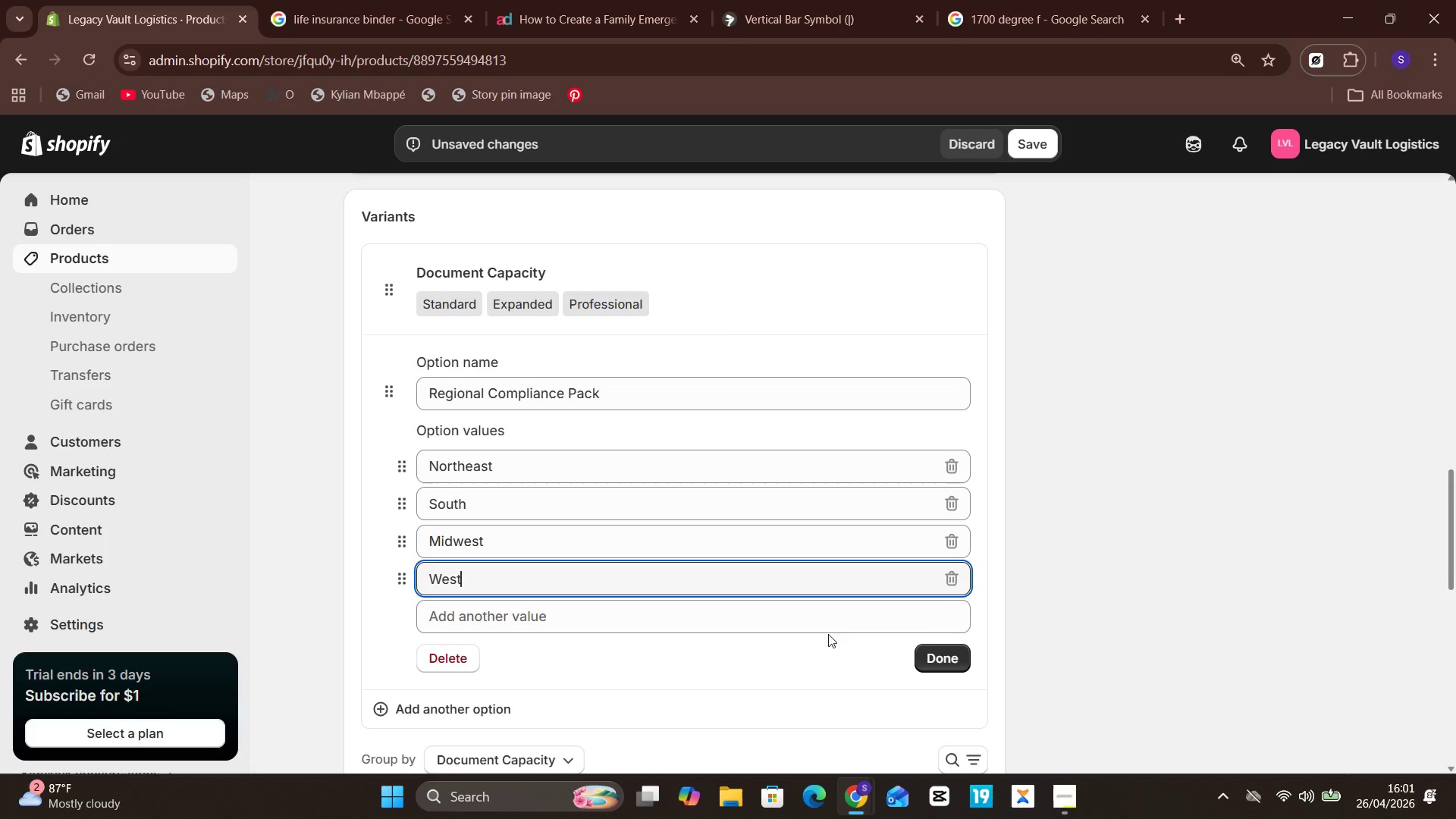 
left_click([929, 654])
 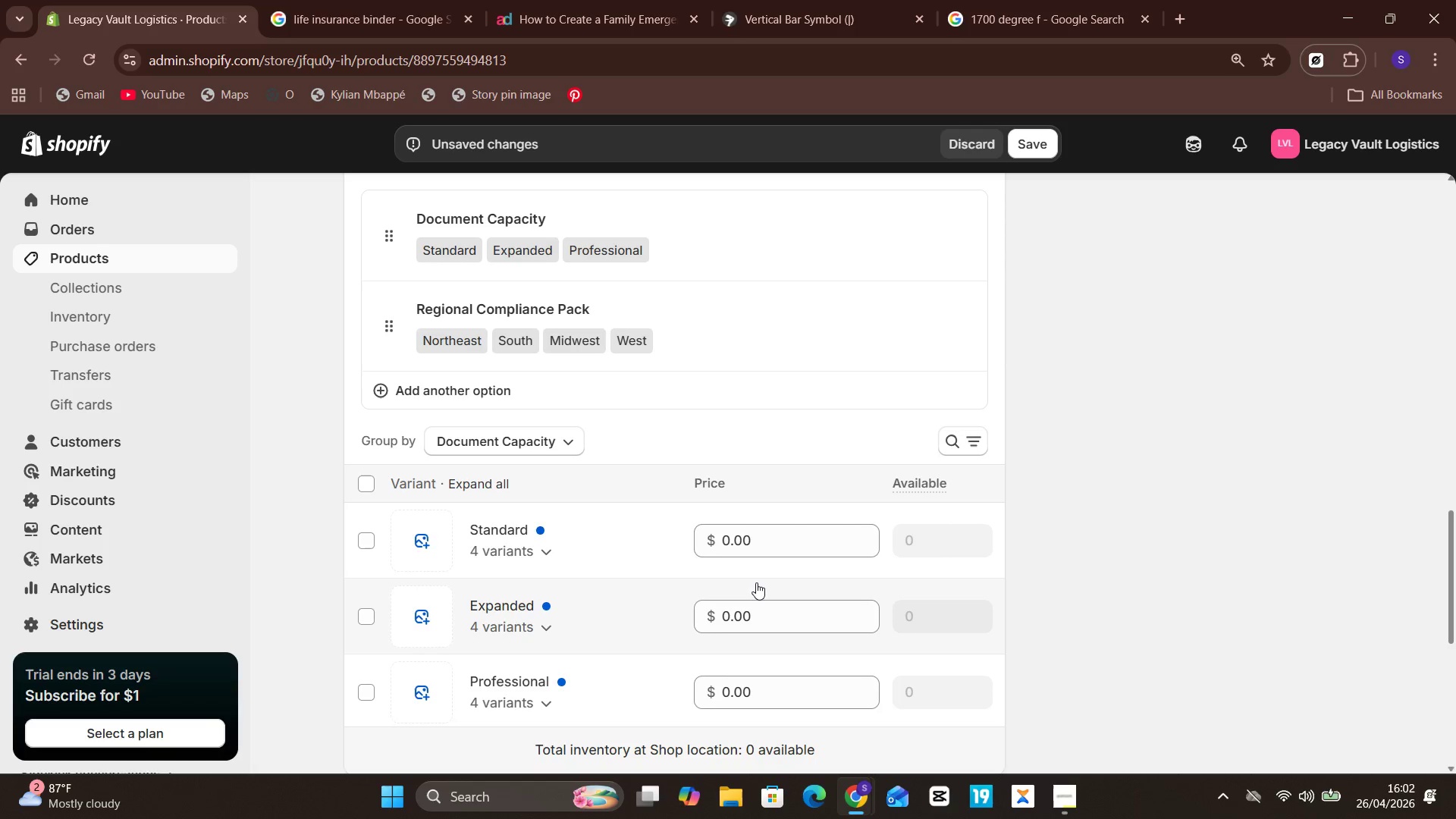 
wait(83.98)
 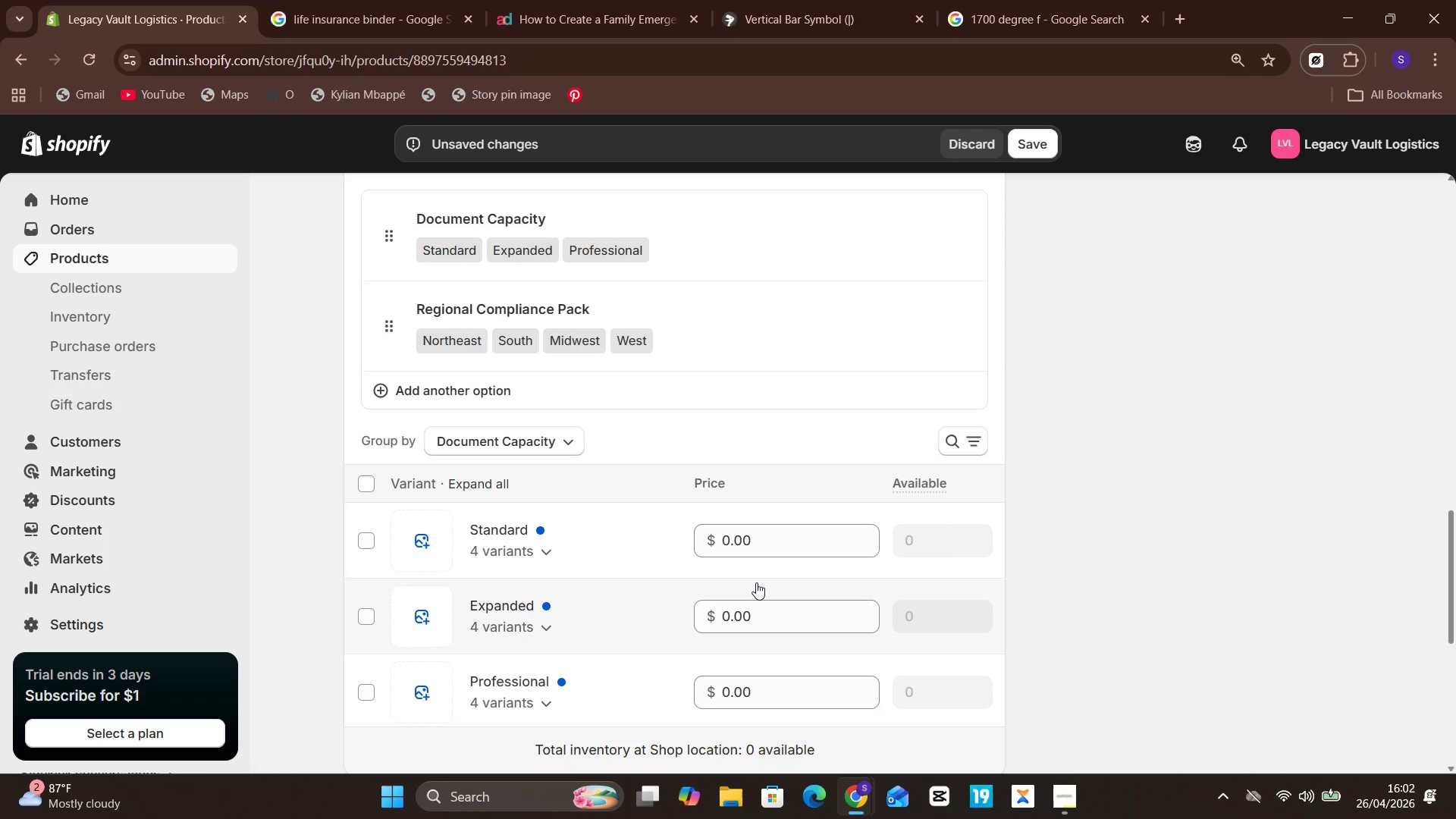 
left_click([756, 582])
 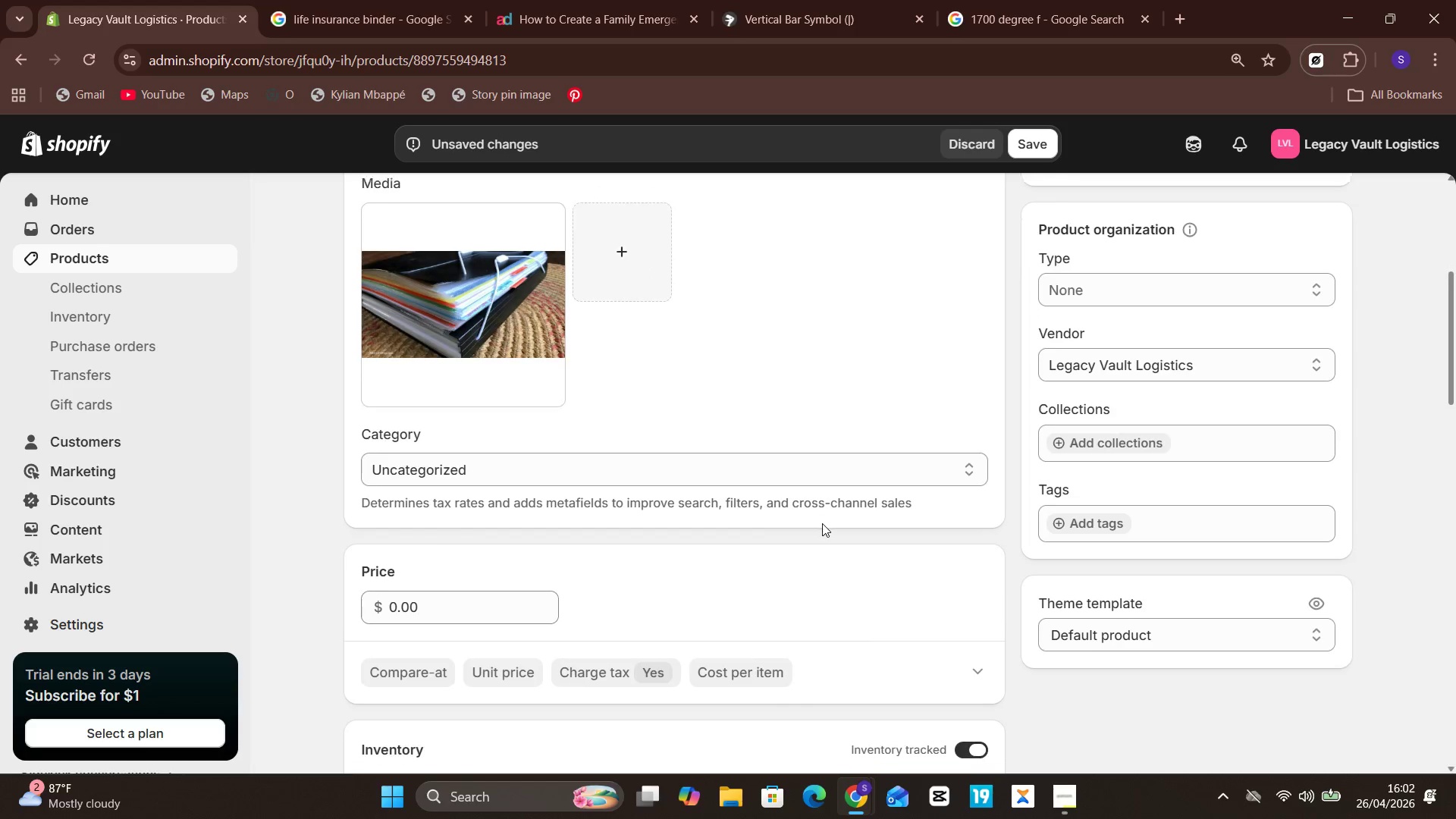 
wait(26.47)
 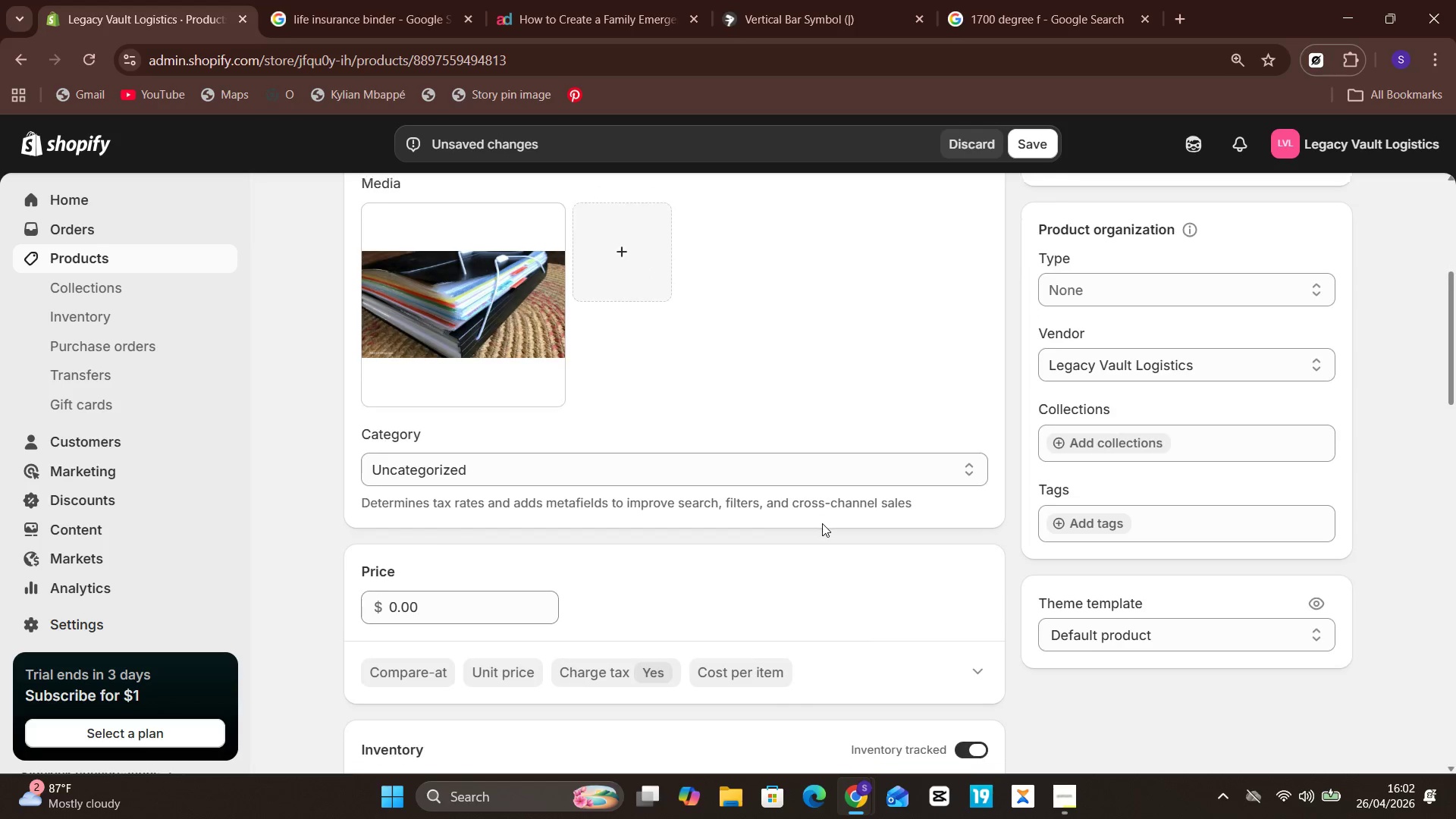 
left_click([772, 602])
 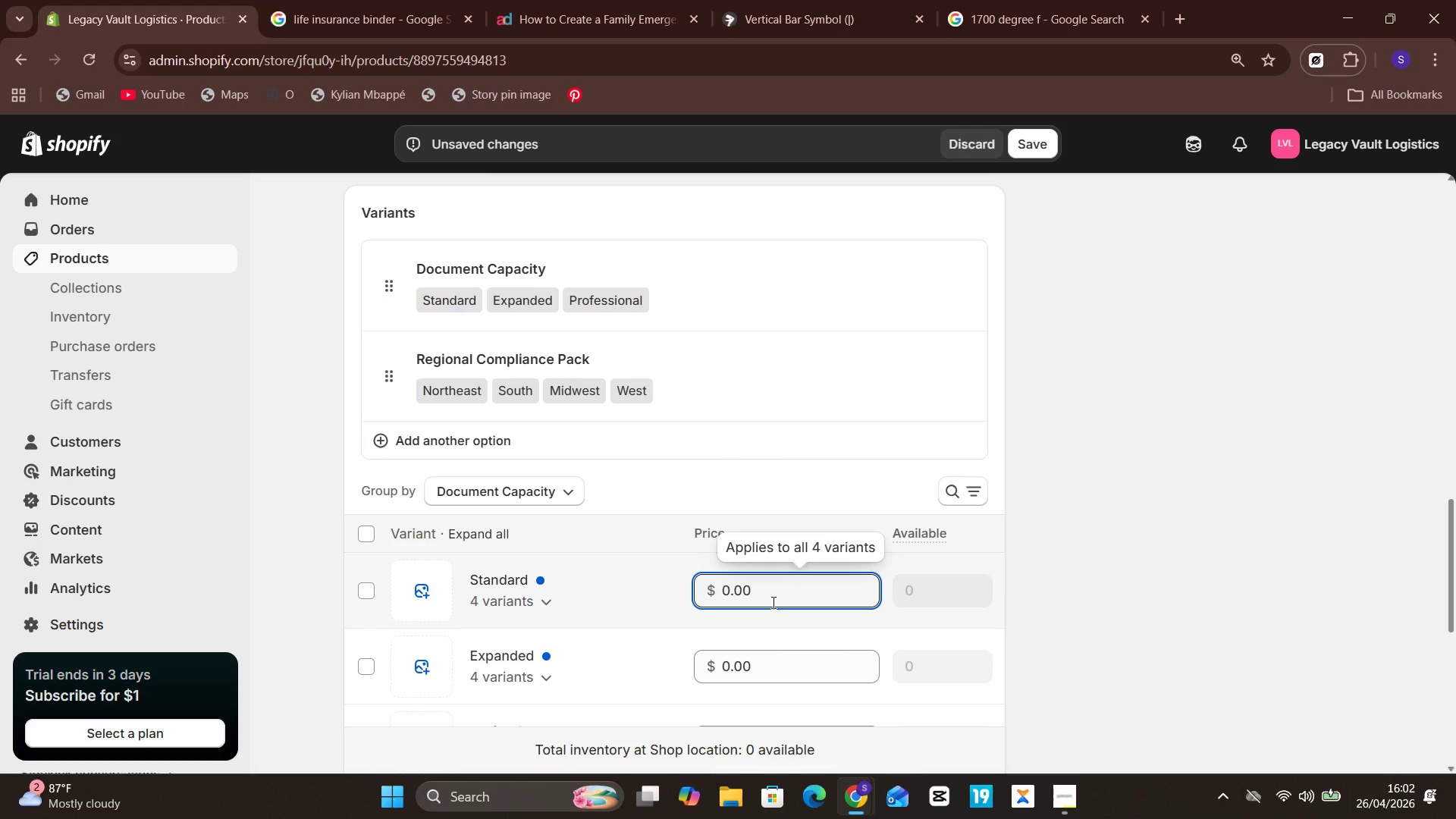 
type(149)
 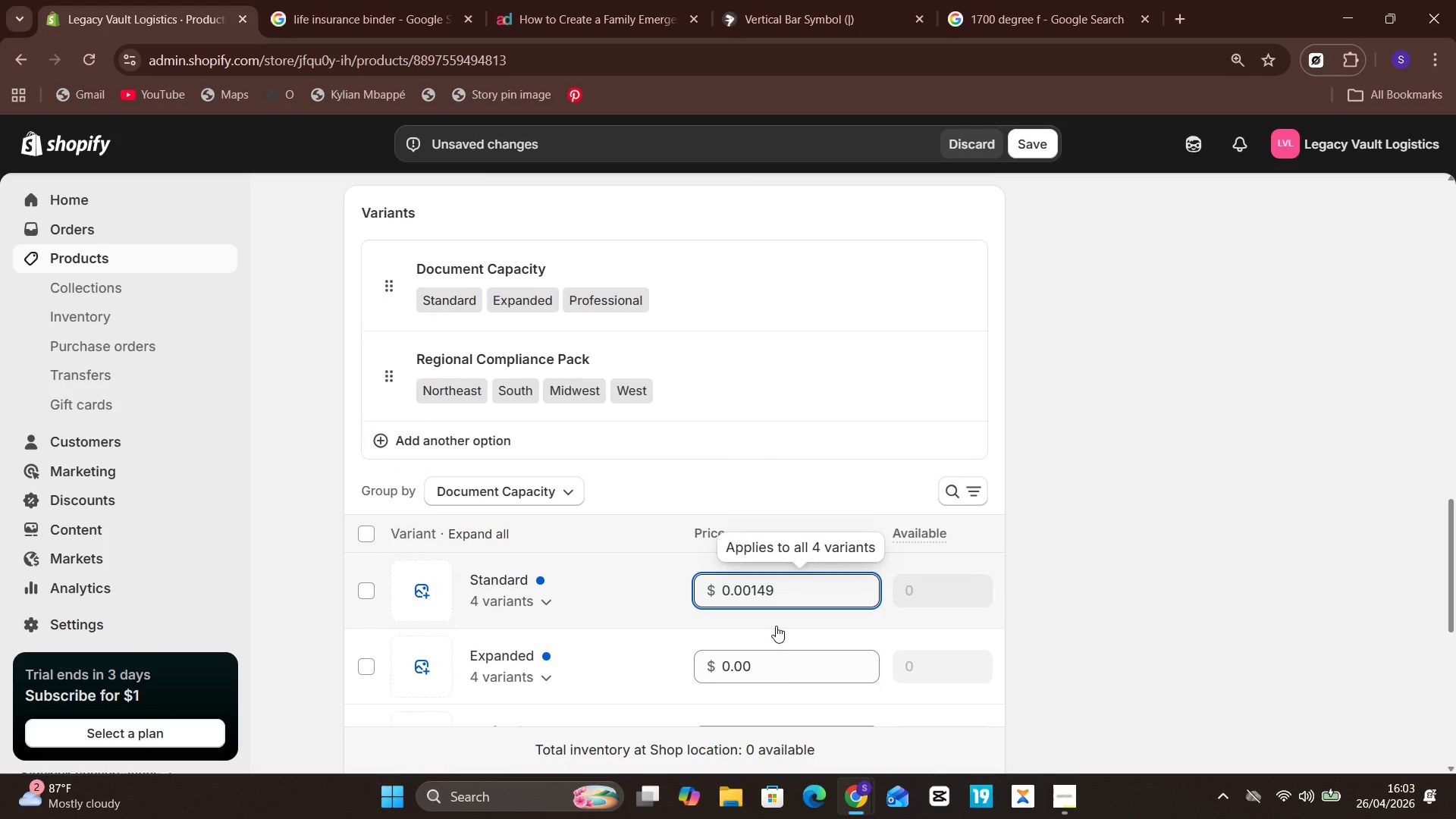 
key(Control+A)
 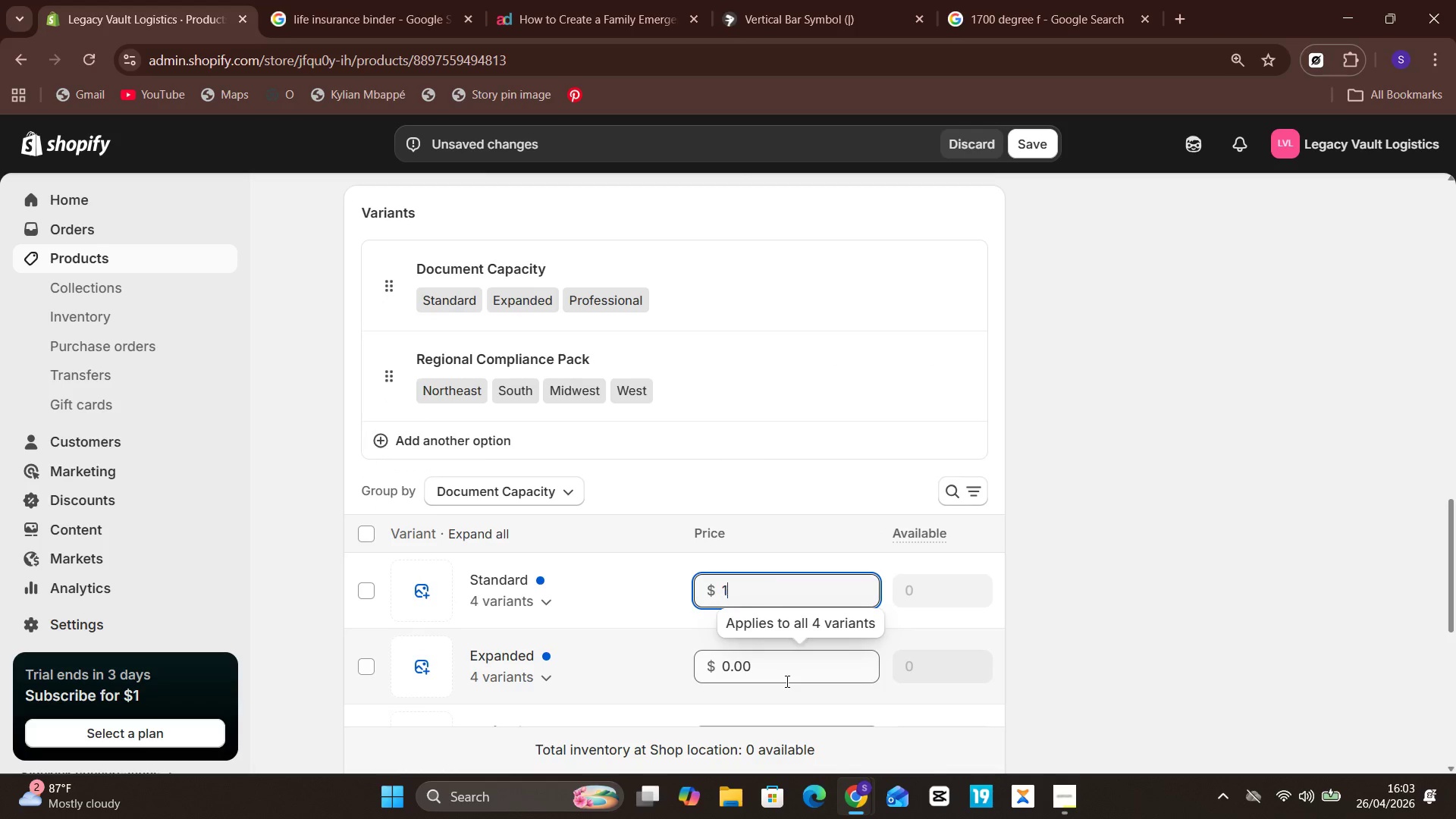 
type(149)
 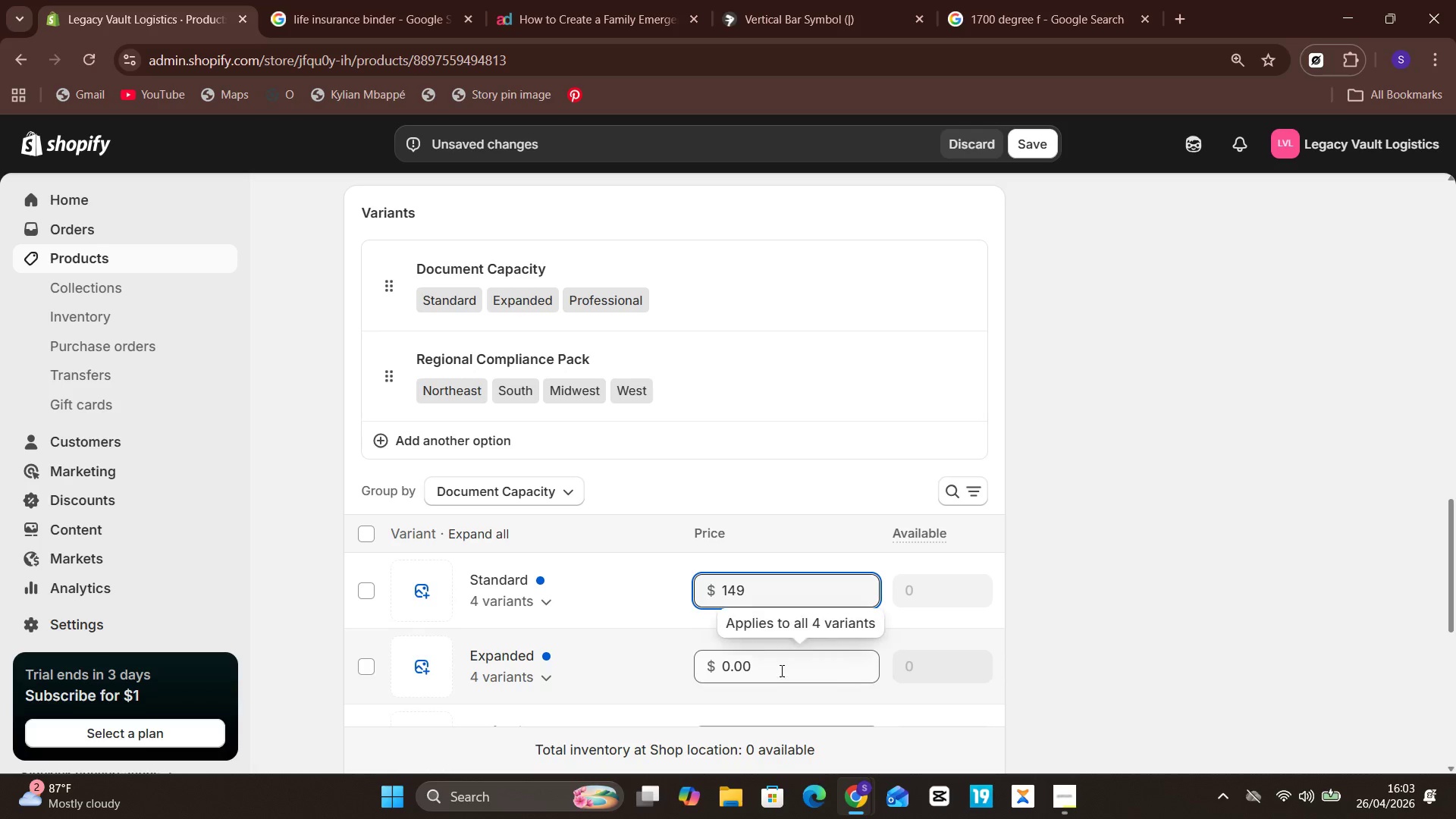 
left_click([780, 670])
 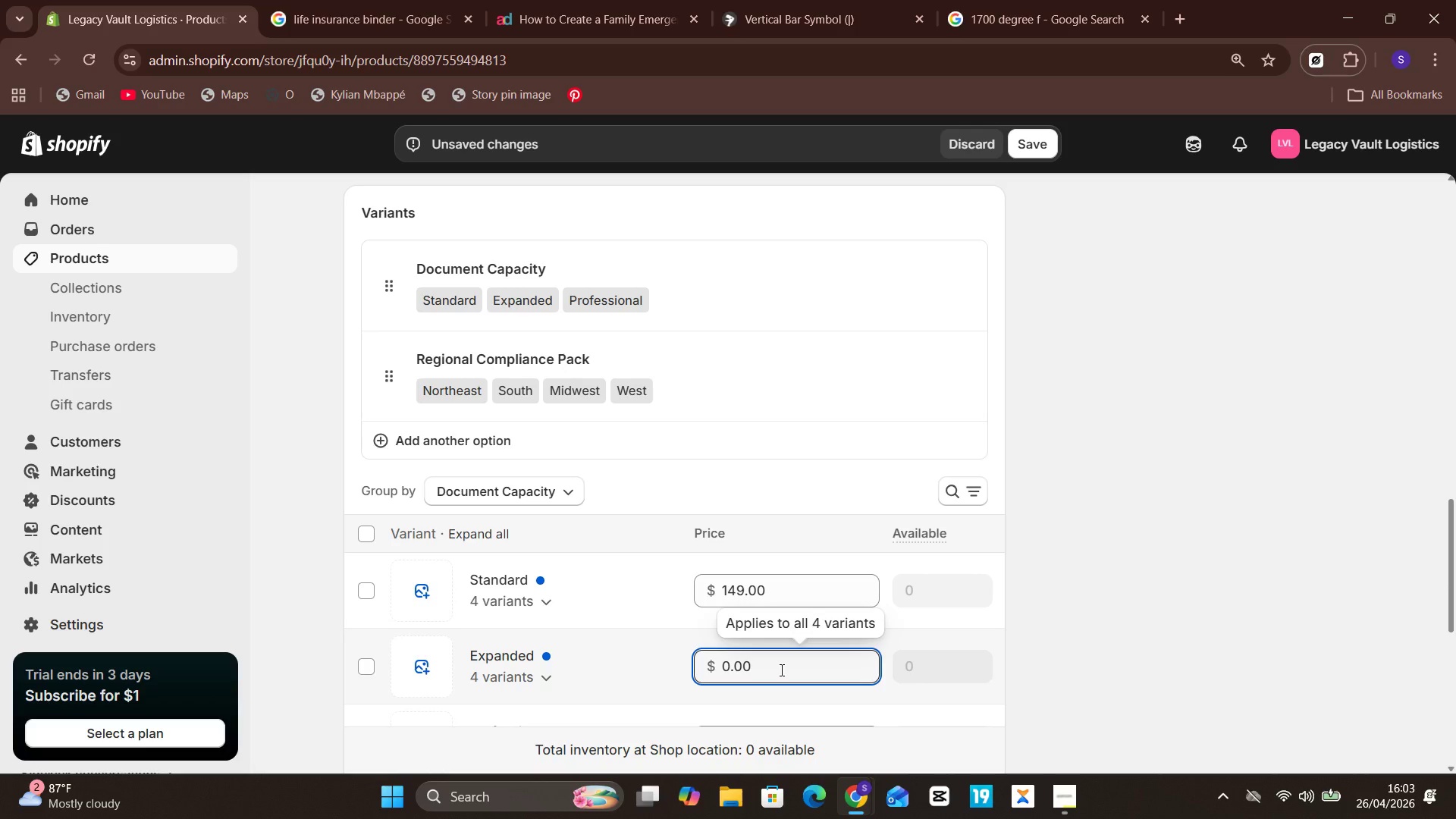 
key(Control+A)
 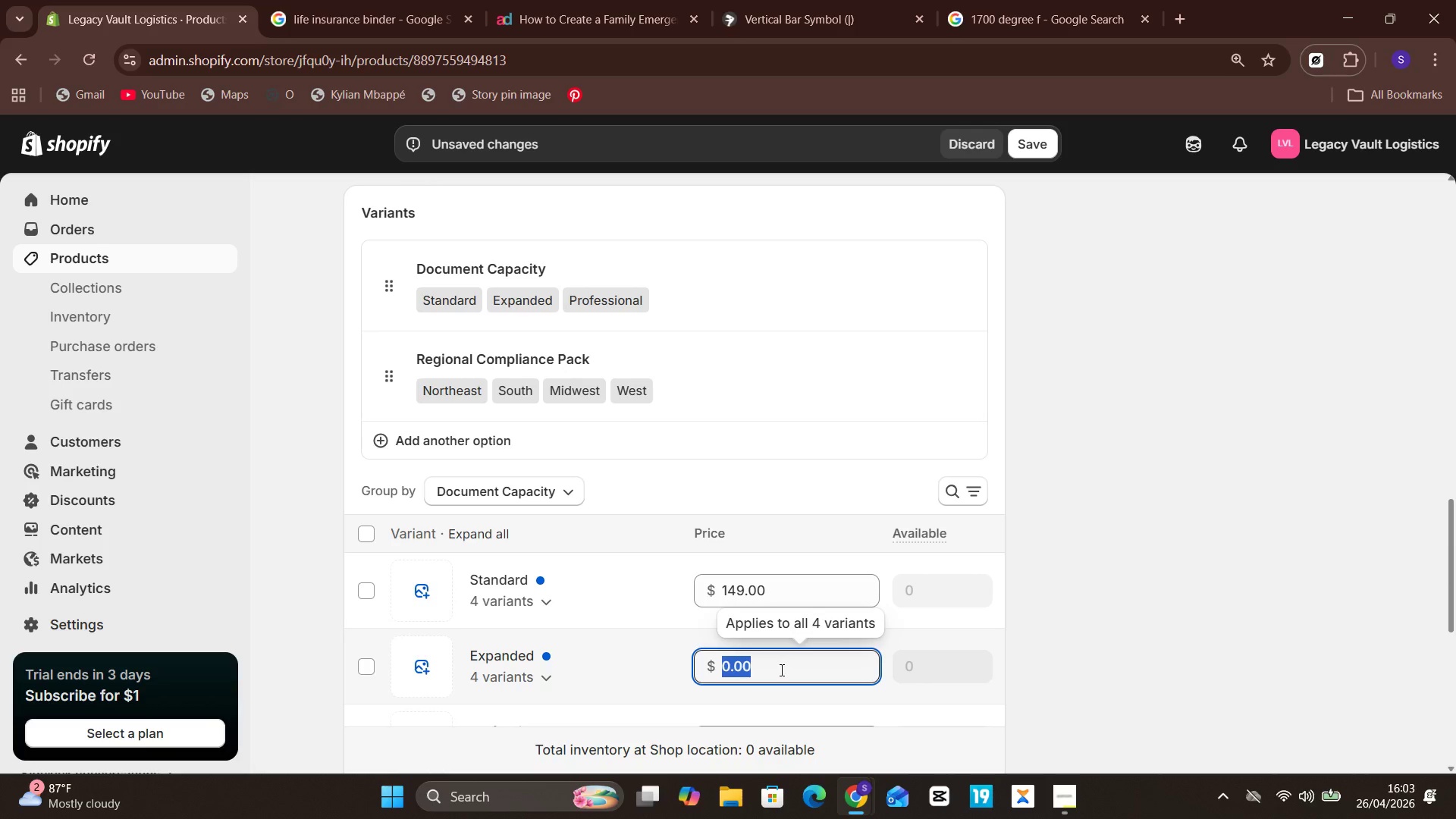 
type(229)
 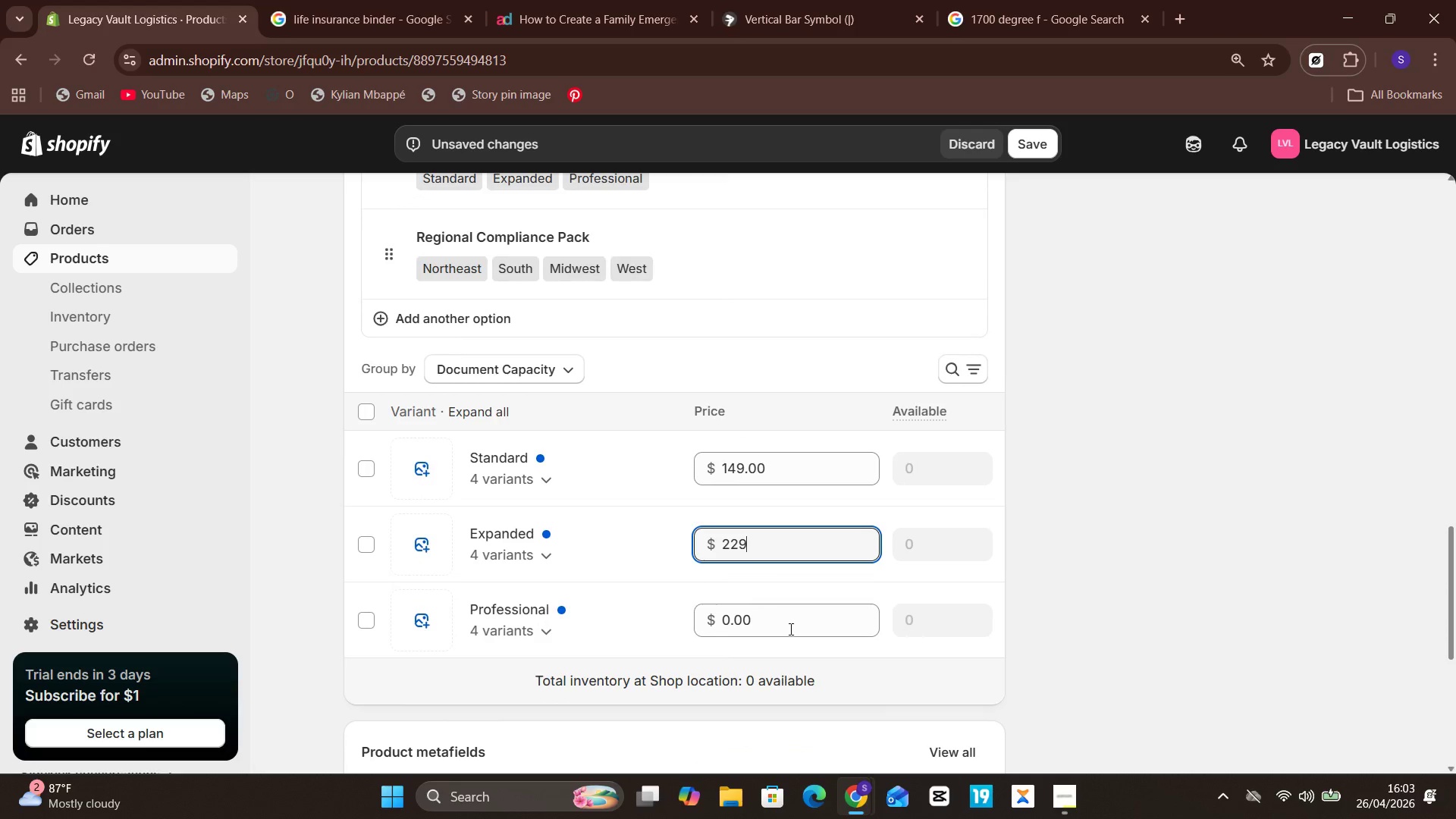 
left_click([791, 623])
 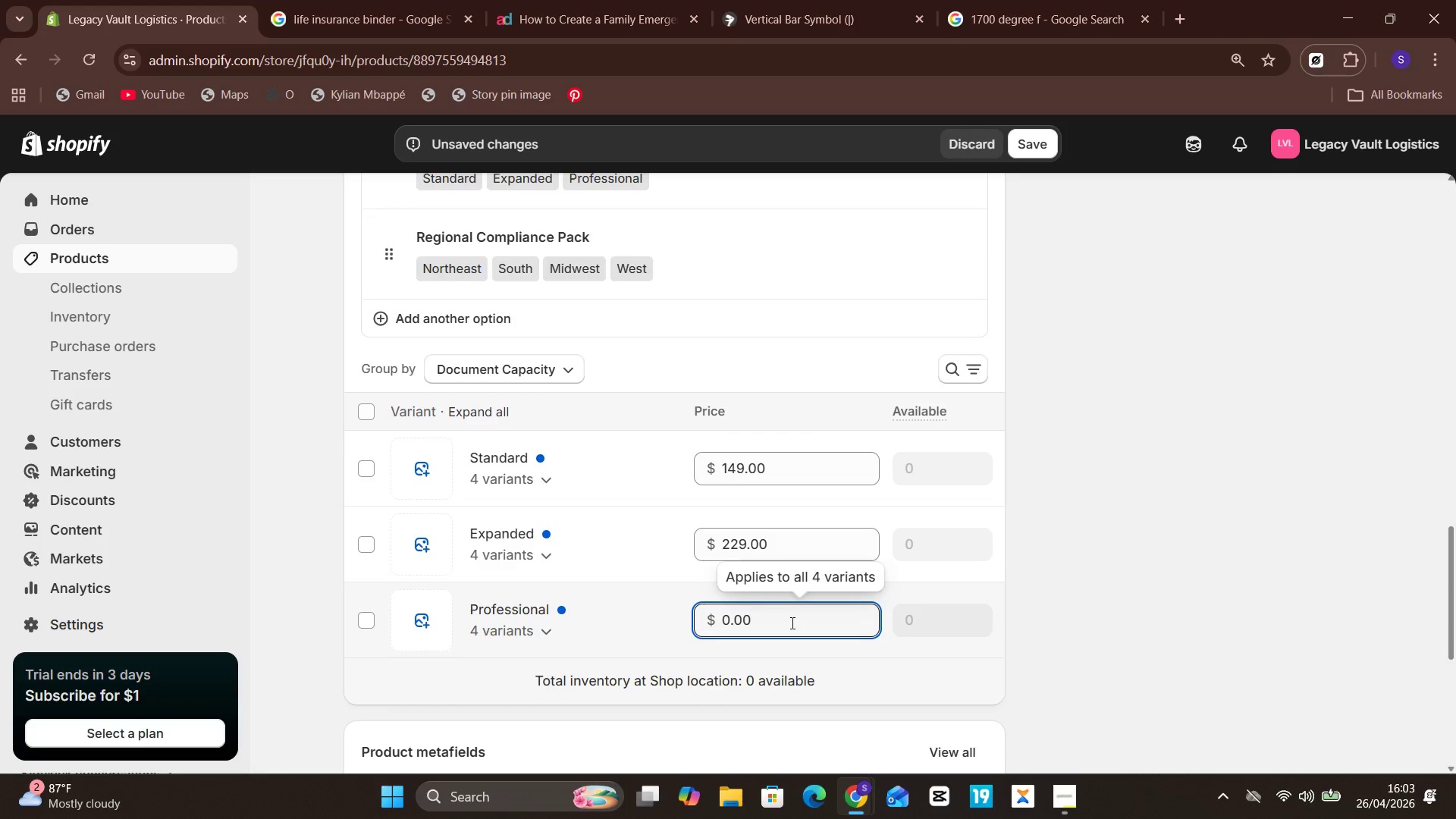 
key(Control+A)
 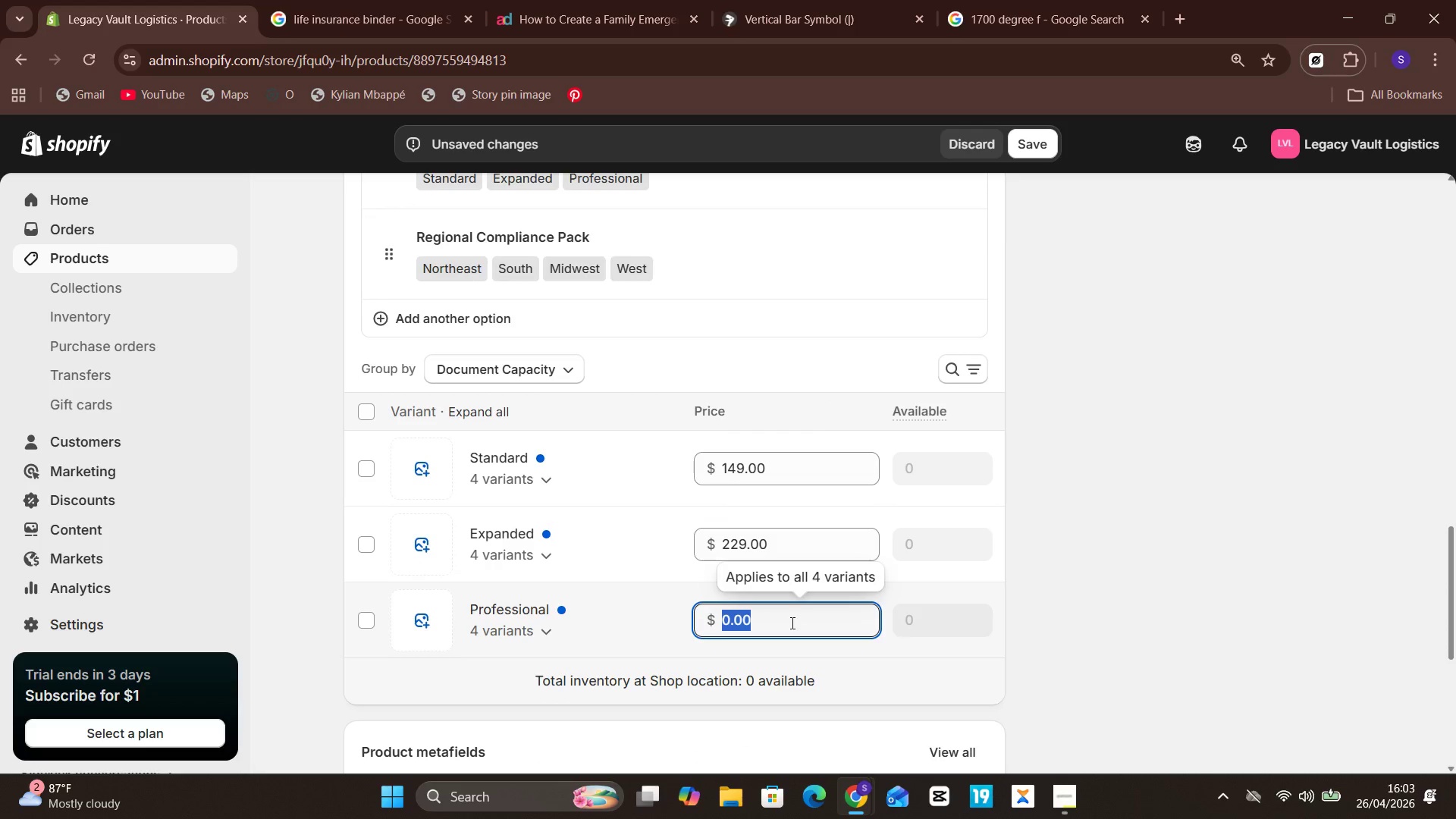 
type(349)
 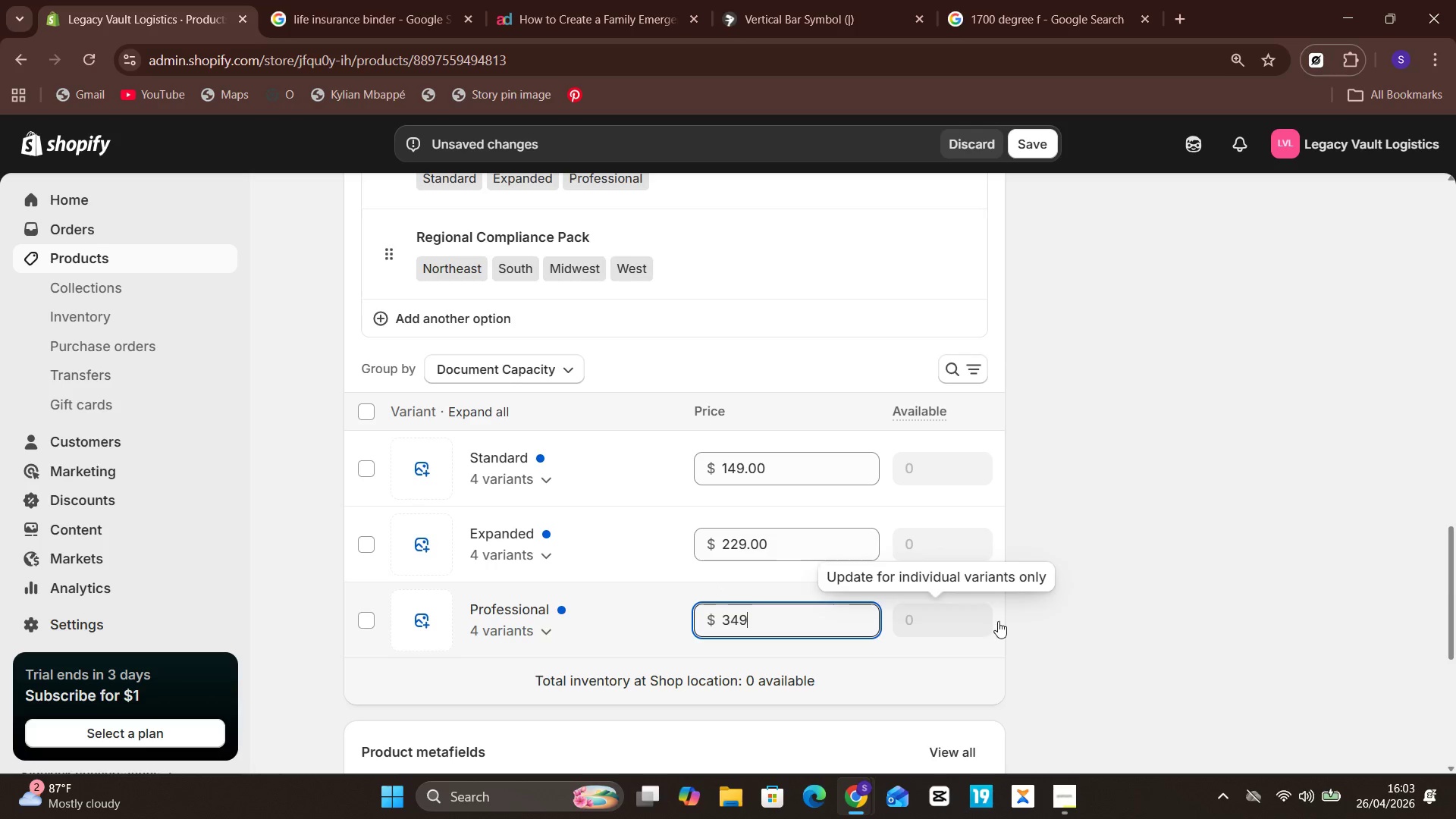 
left_click([1020, 619])
 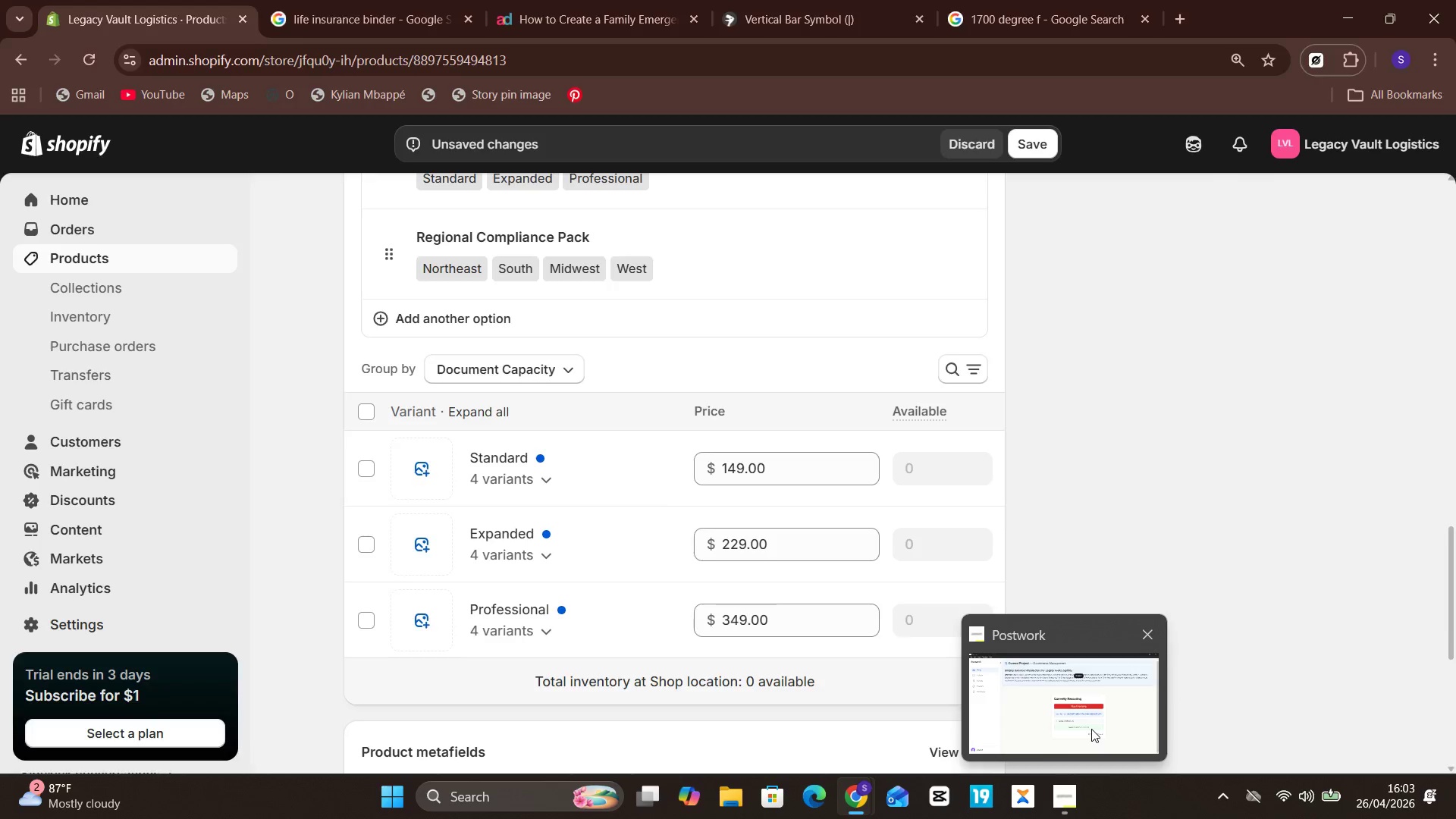 
left_click([1119, 723])